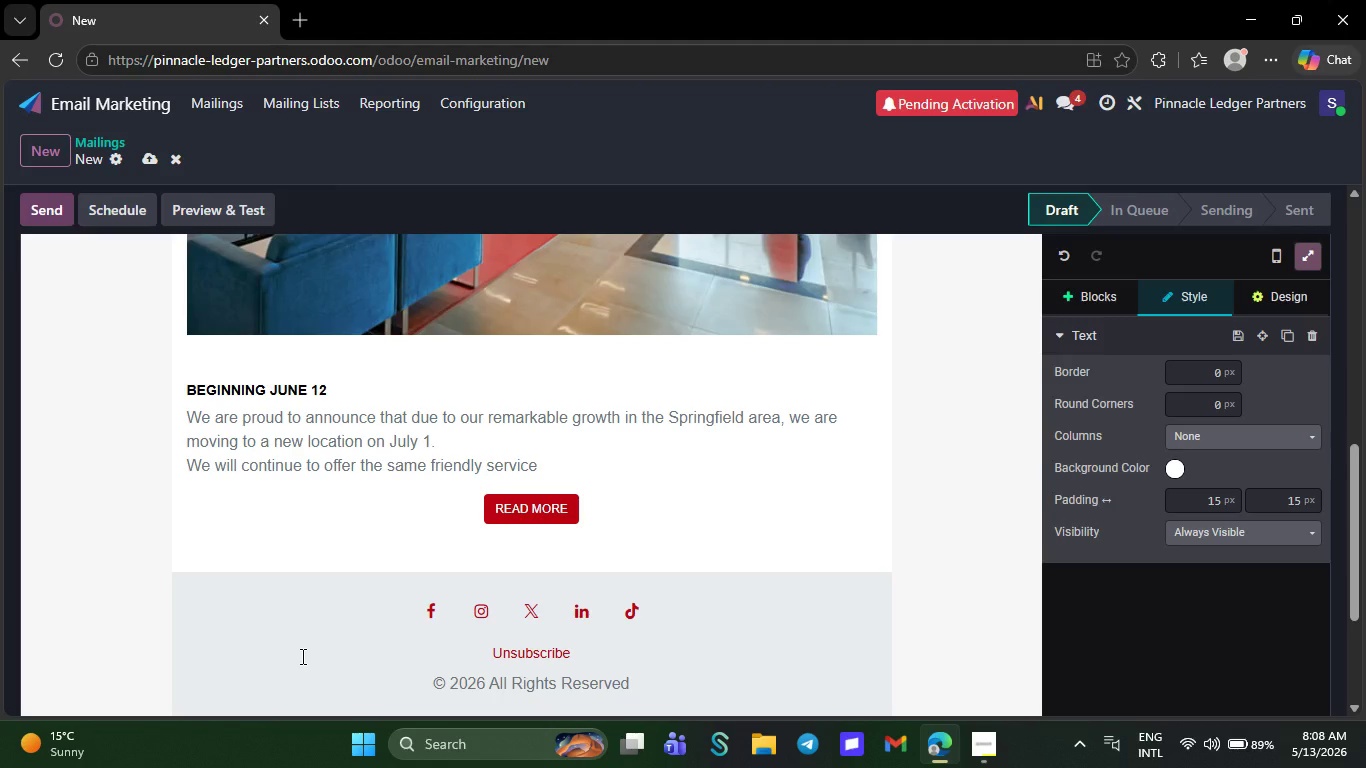 
wait(5.08)
 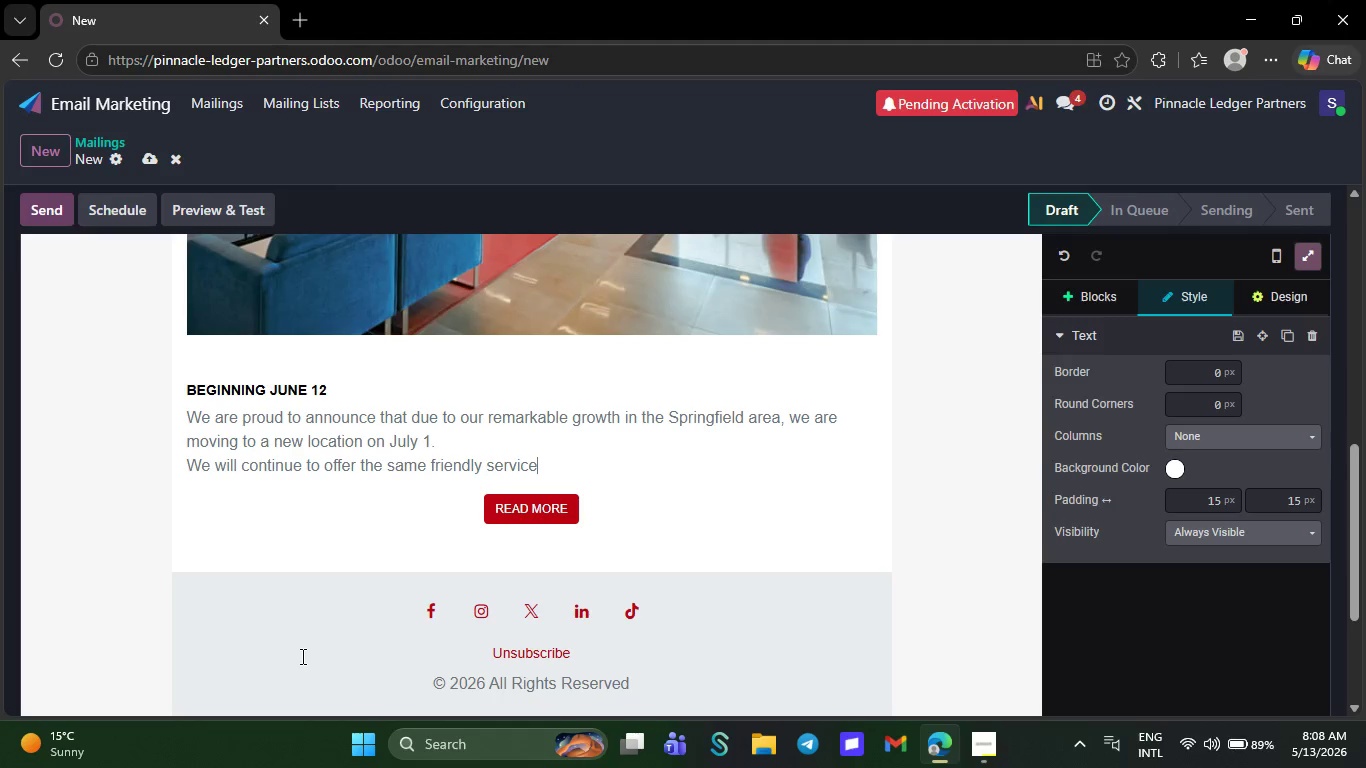 
key(Backspace)
 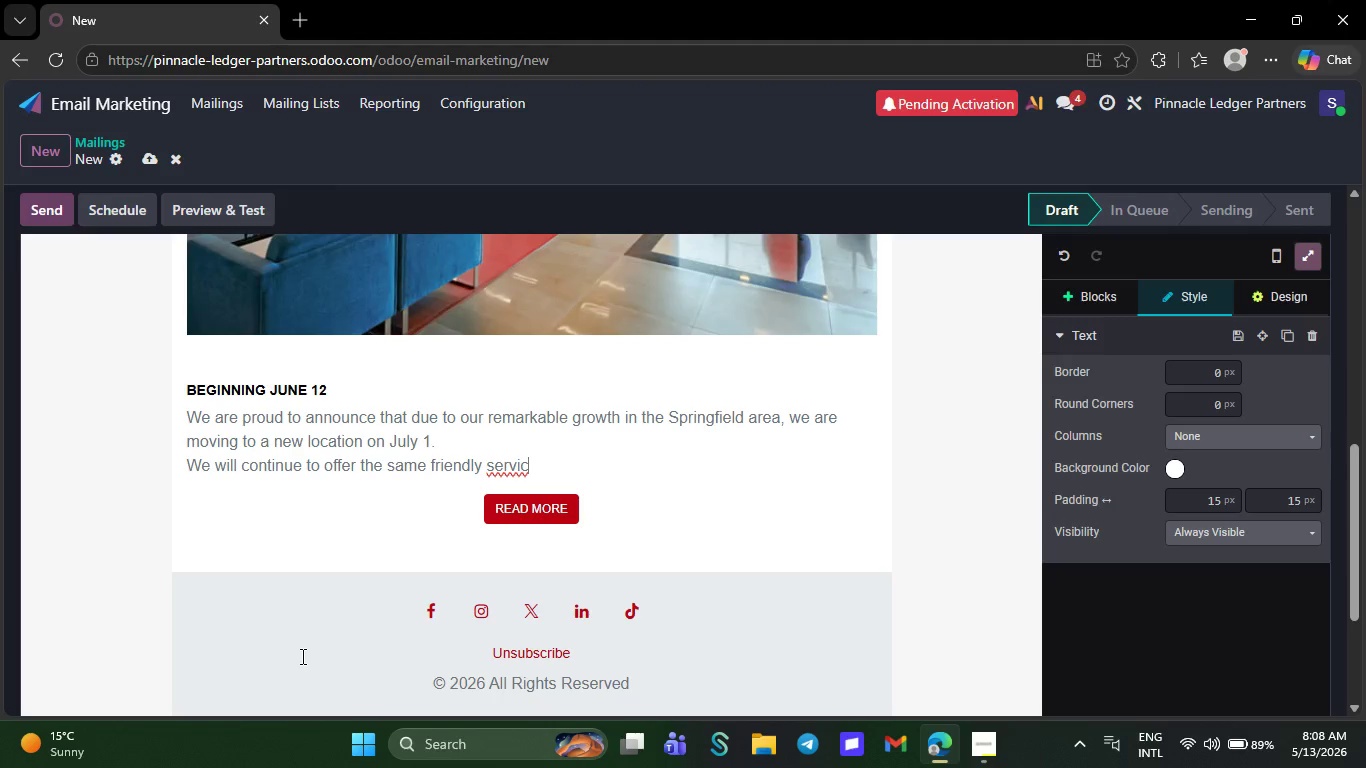 
key(Backspace)
 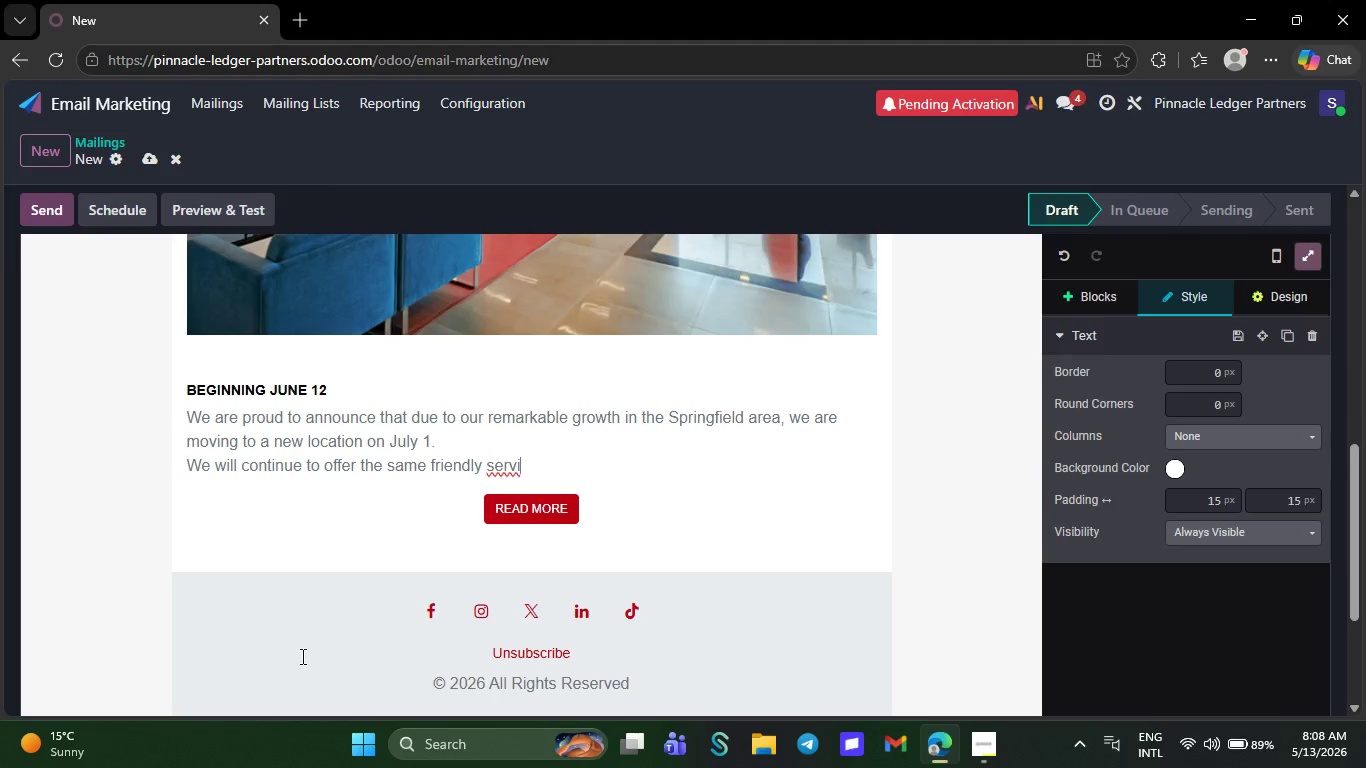 
wait(8.14)
 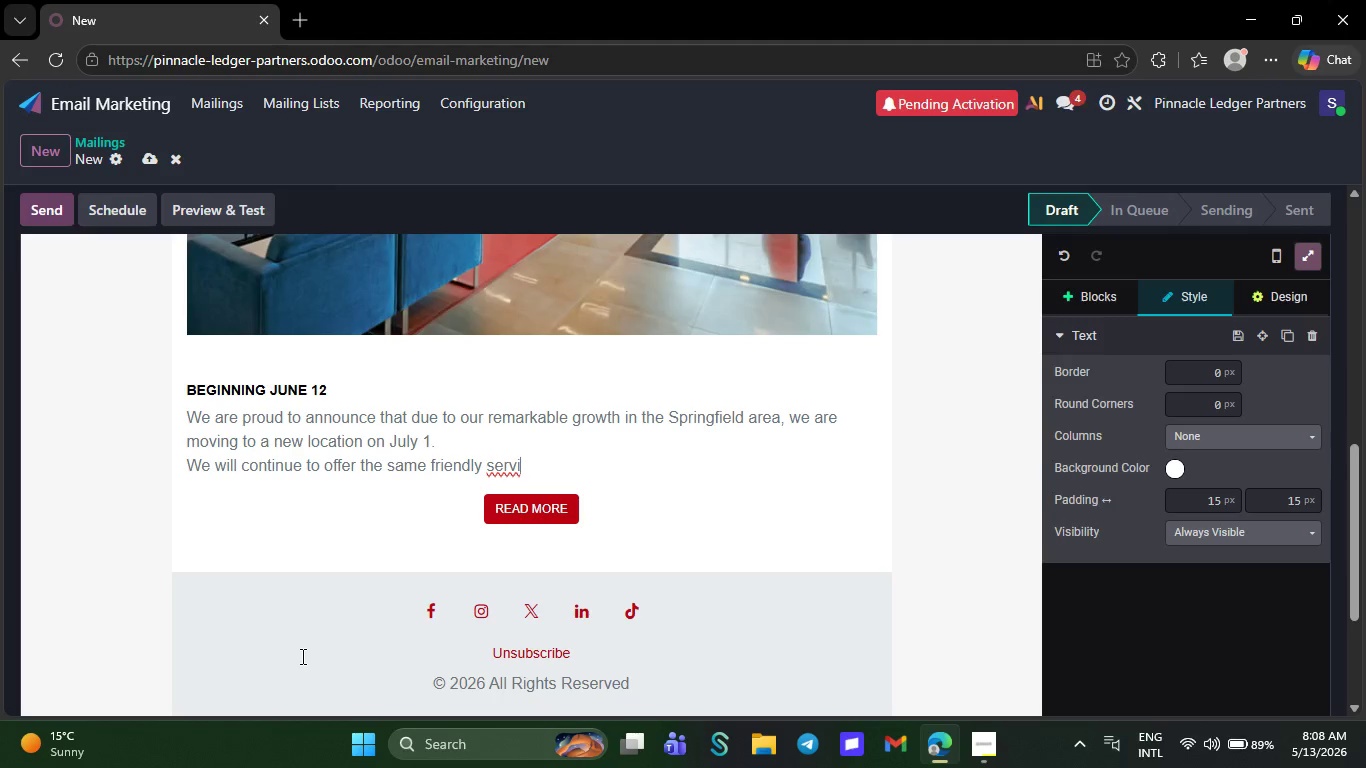 
key(Backspace)
 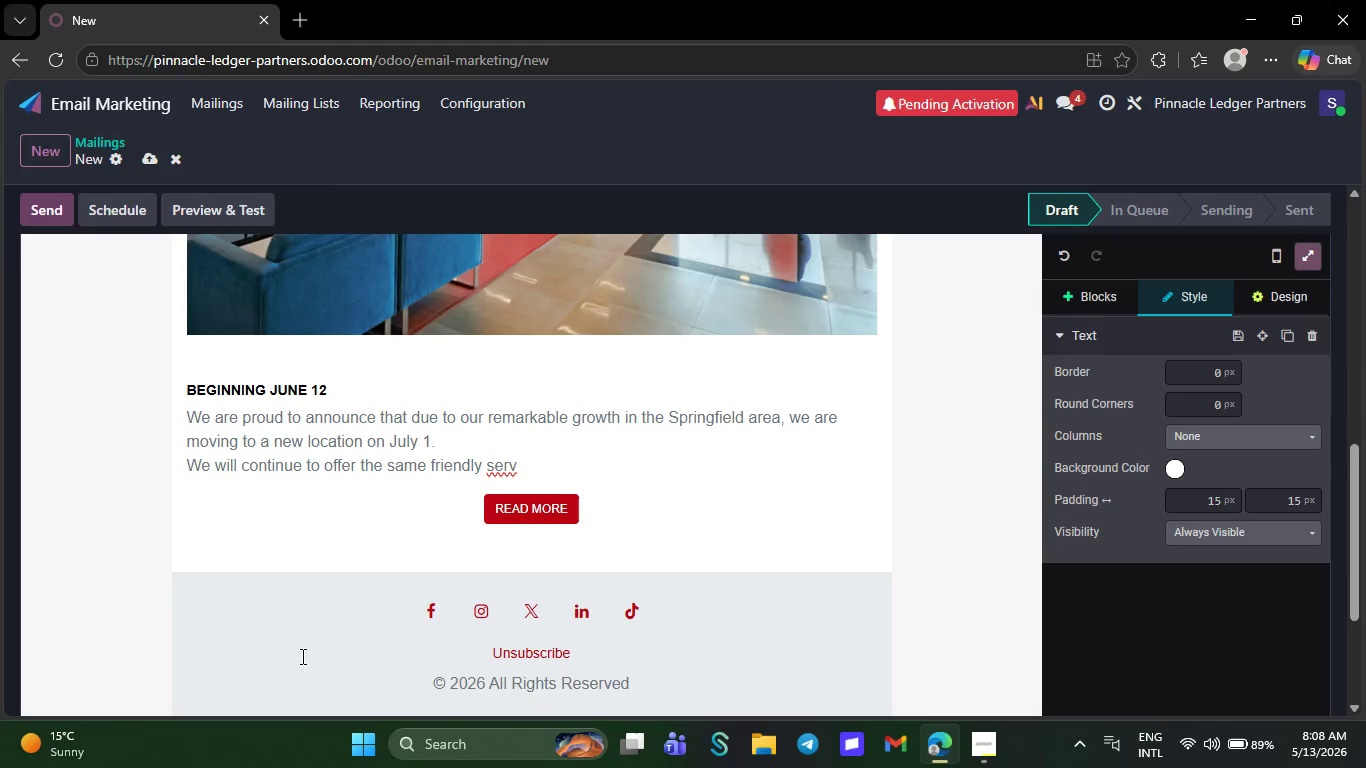 
key(Backspace)
 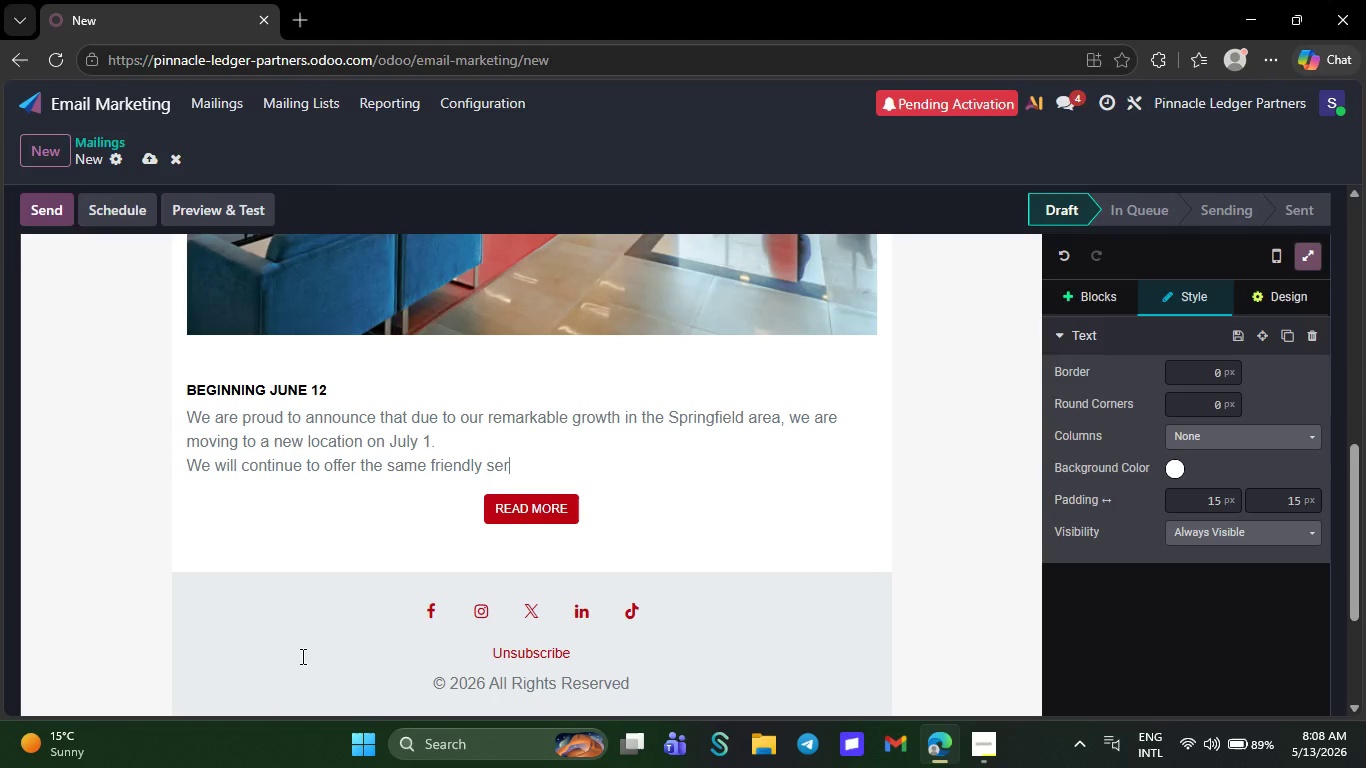 
key(Backspace)
 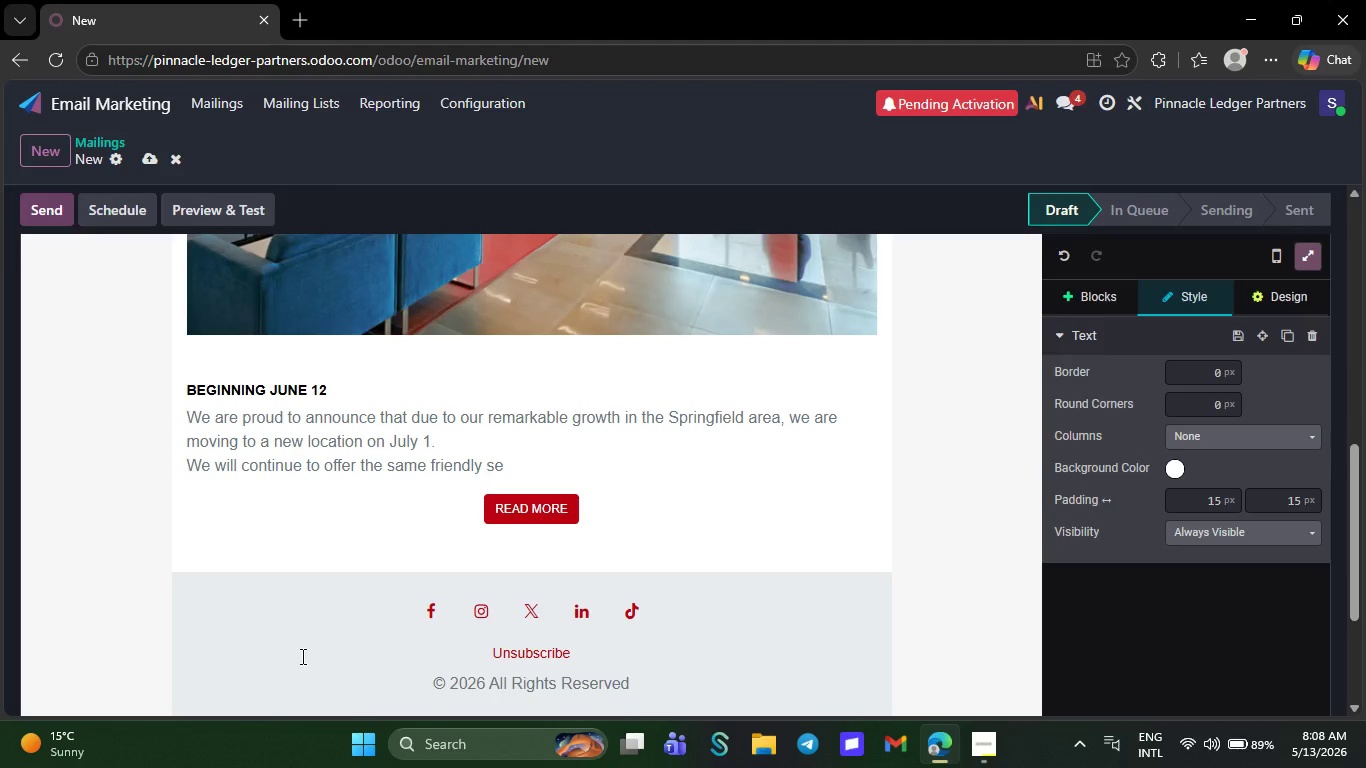 
wait(5.31)
 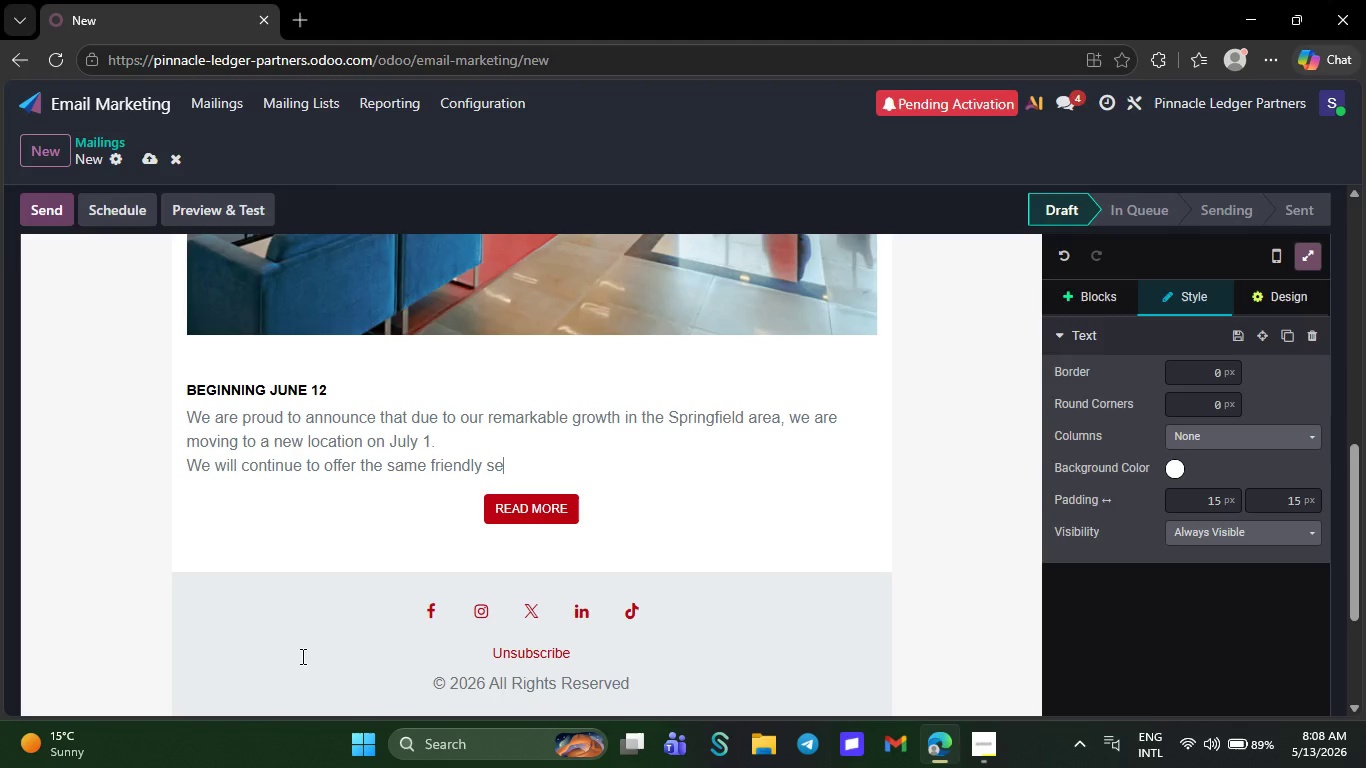 
key(Backspace)
 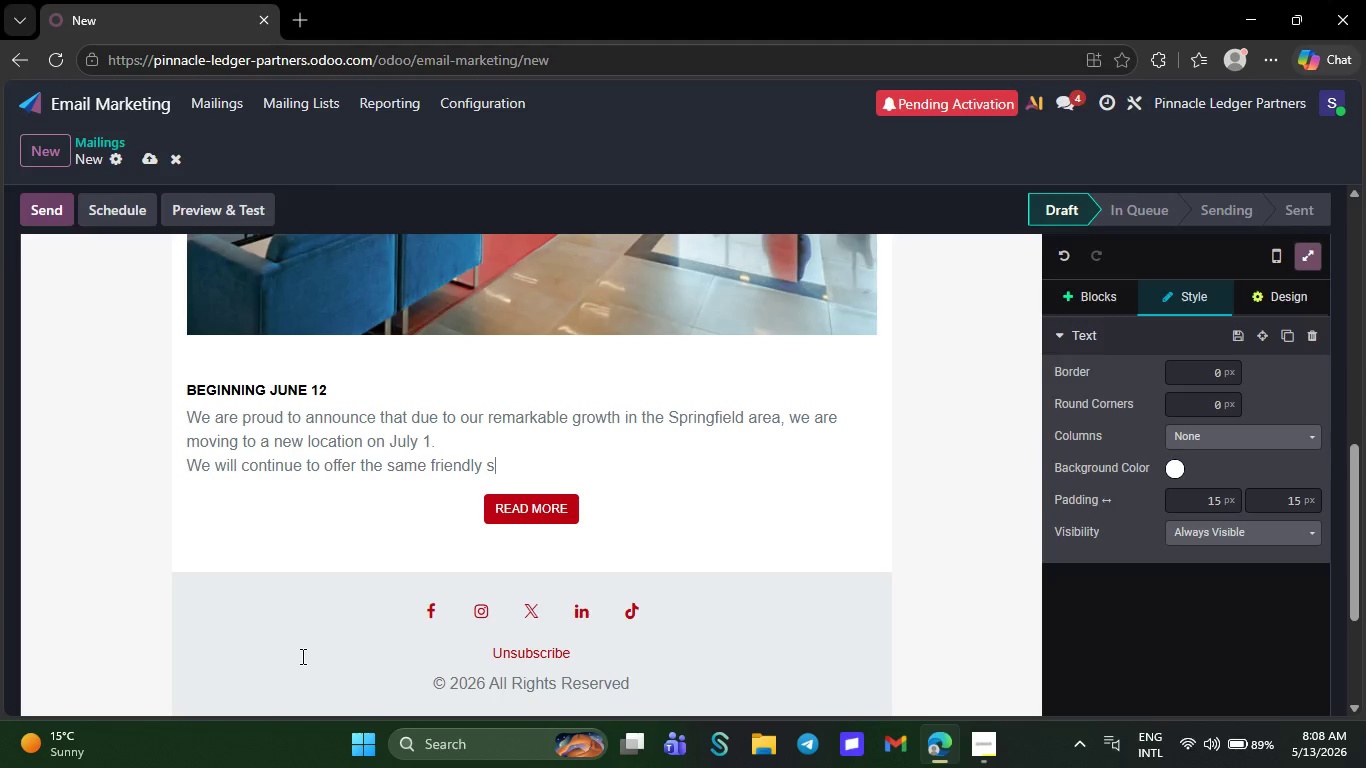 
key(Backspace)
 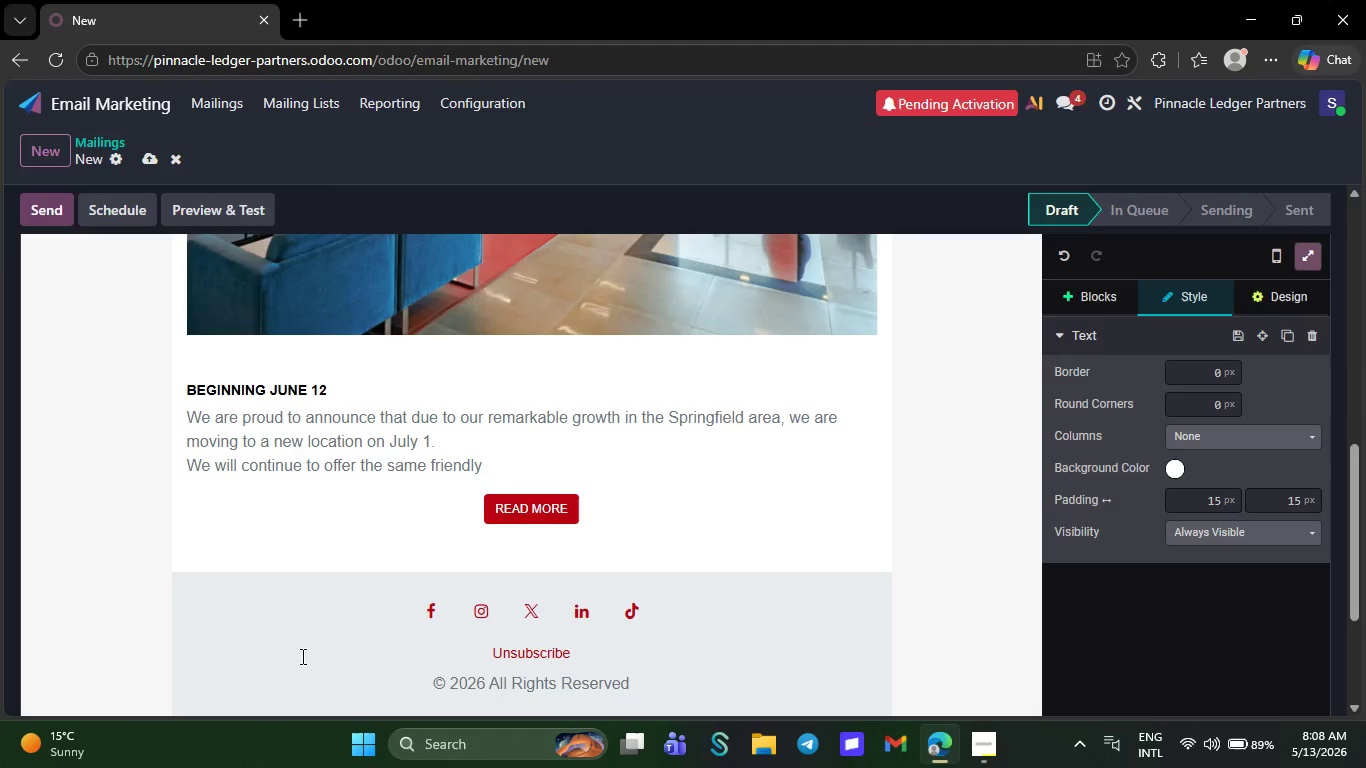 
key(Backspace)
 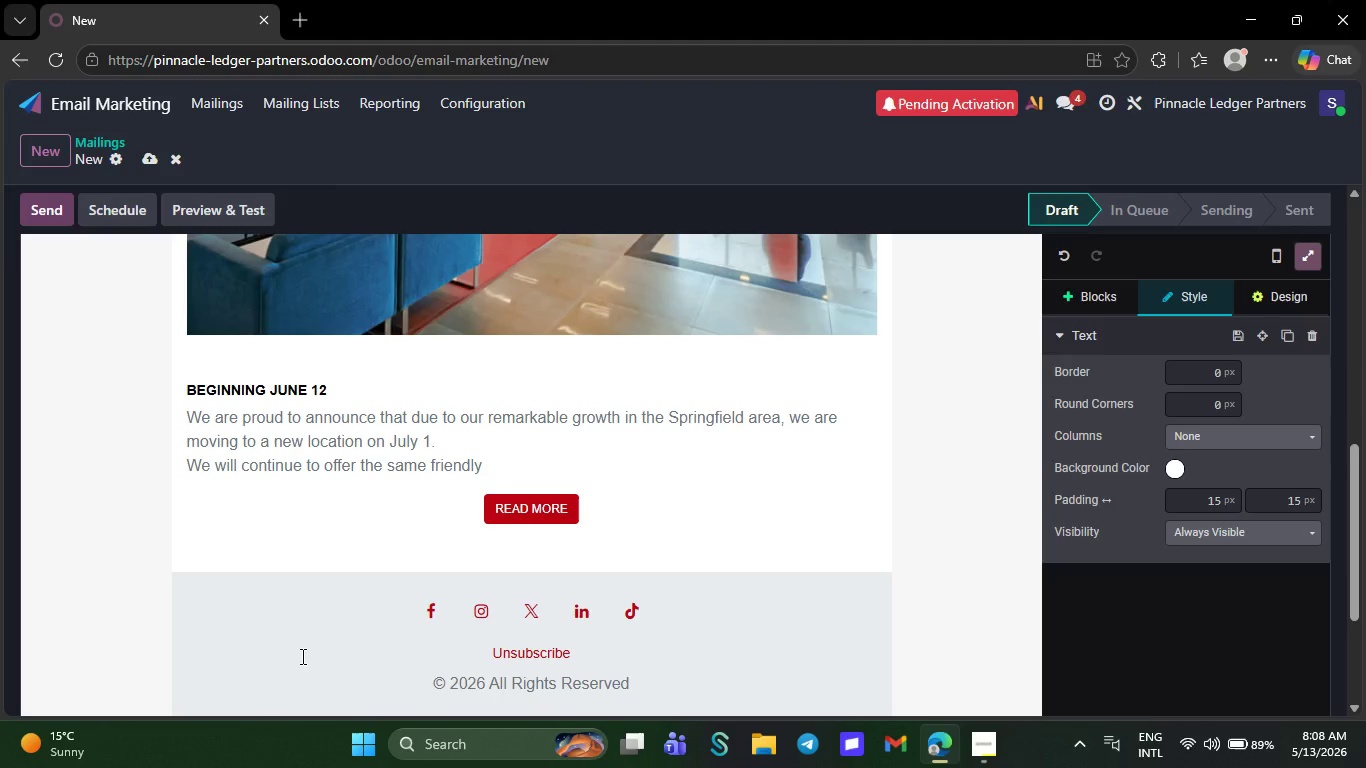 
key(Backspace)
 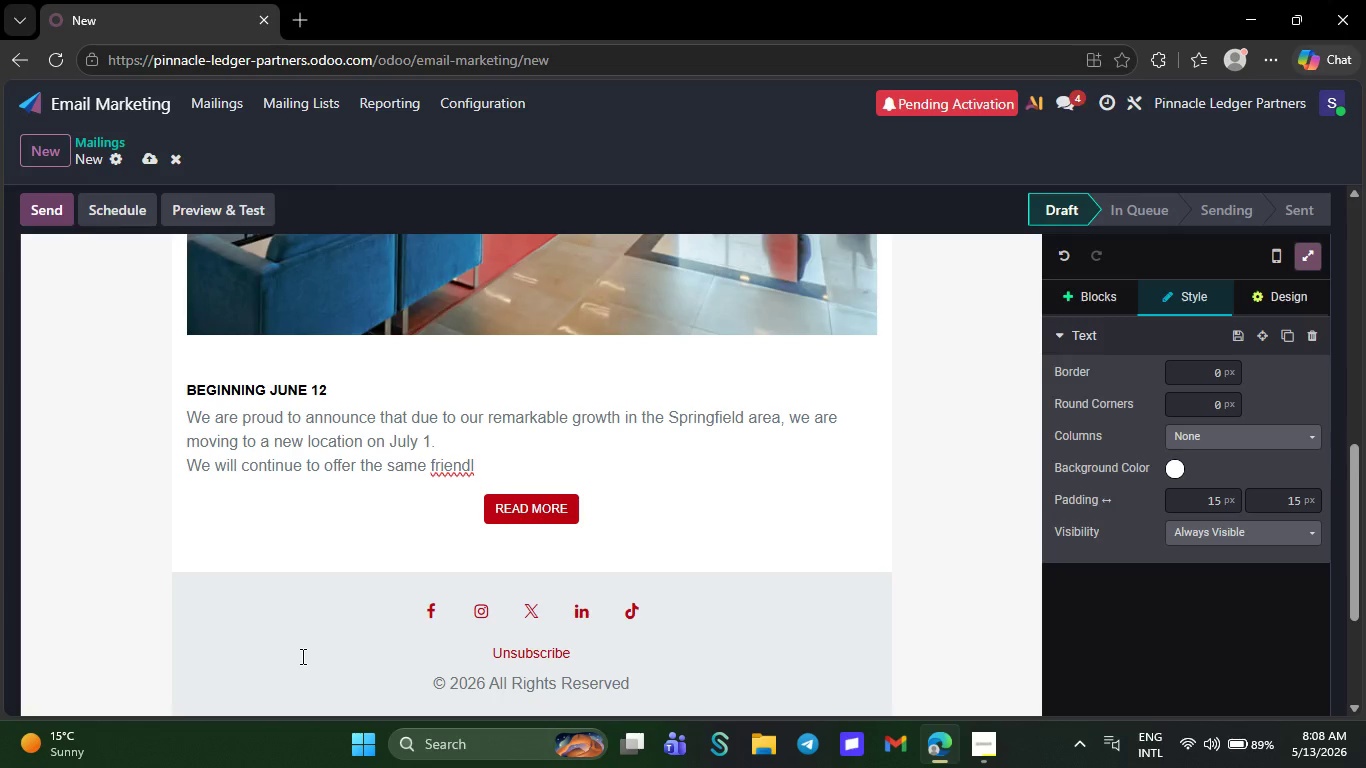 
key(Backspace)
 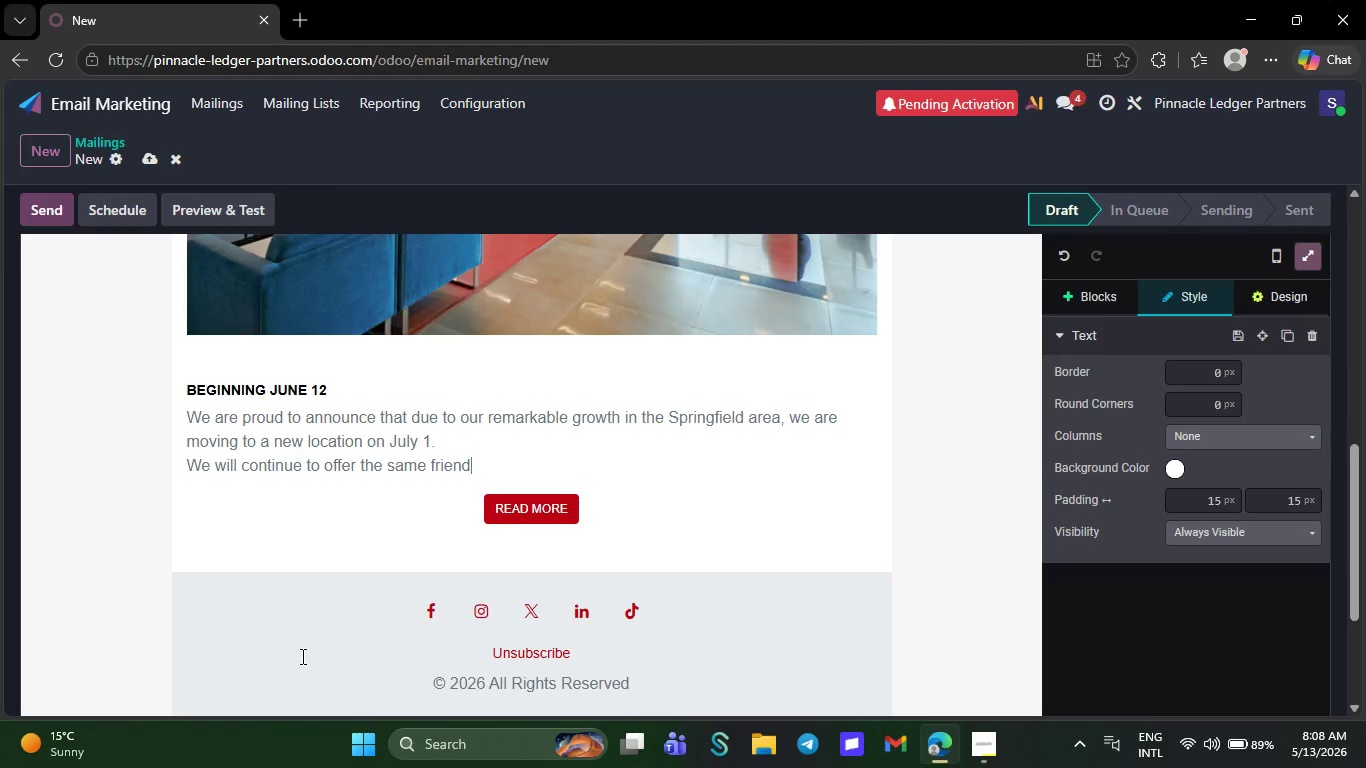 
key(Backspace)
 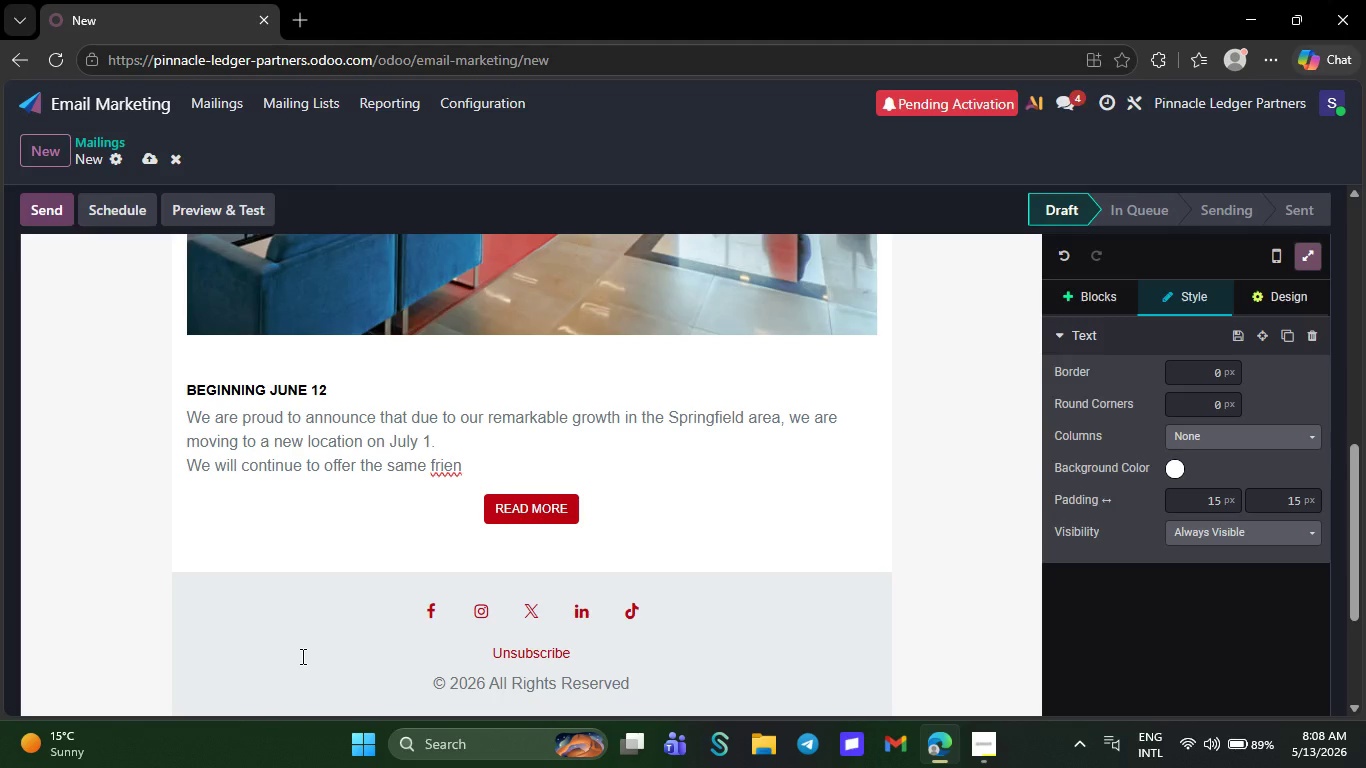 
key(Backspace)
 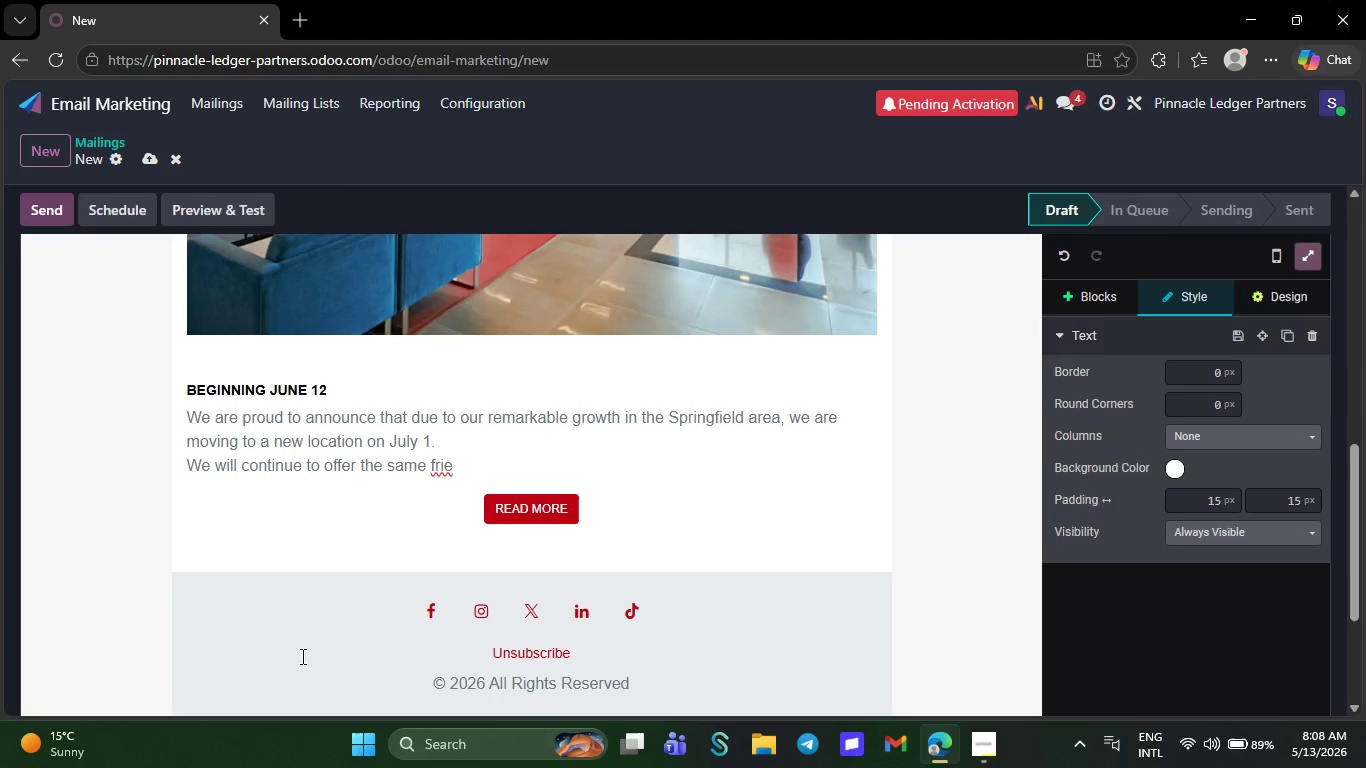 
key(Backspace)
 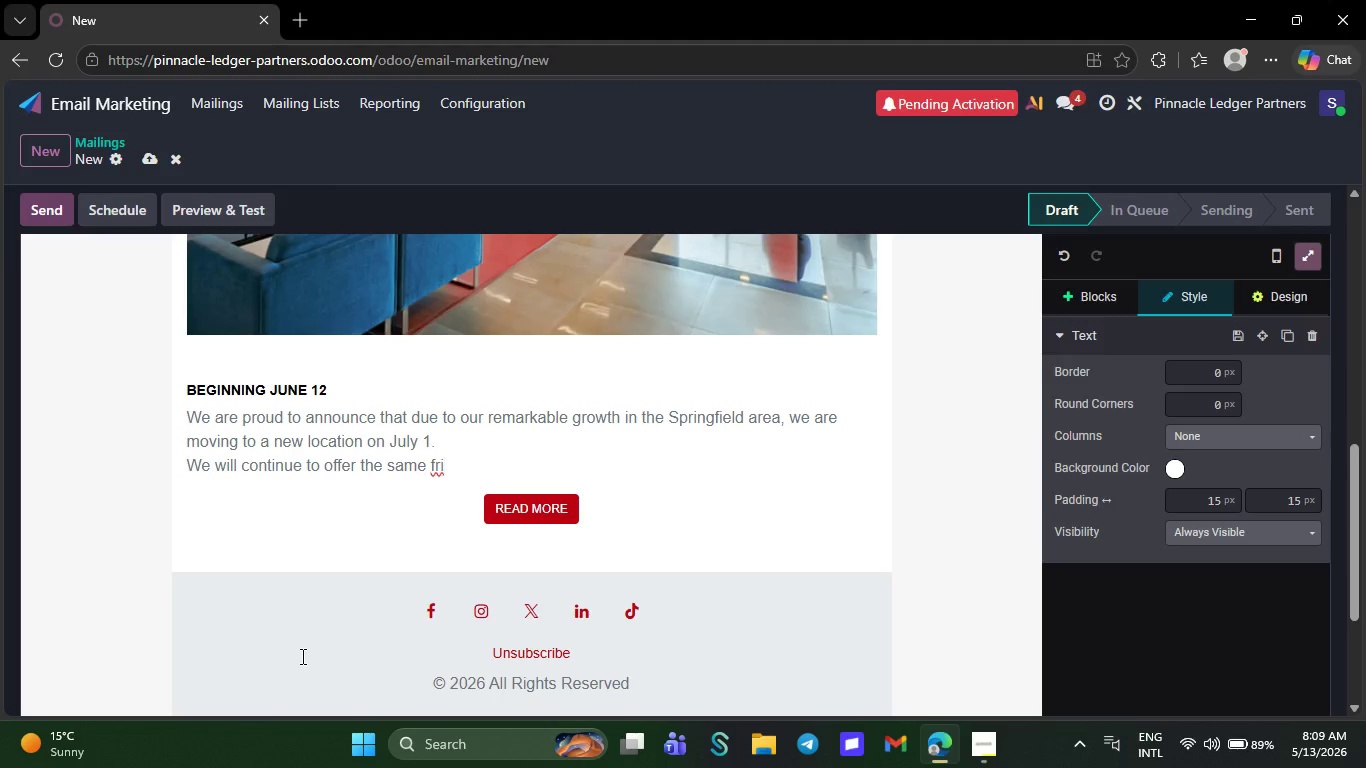 
wait(6.3)
 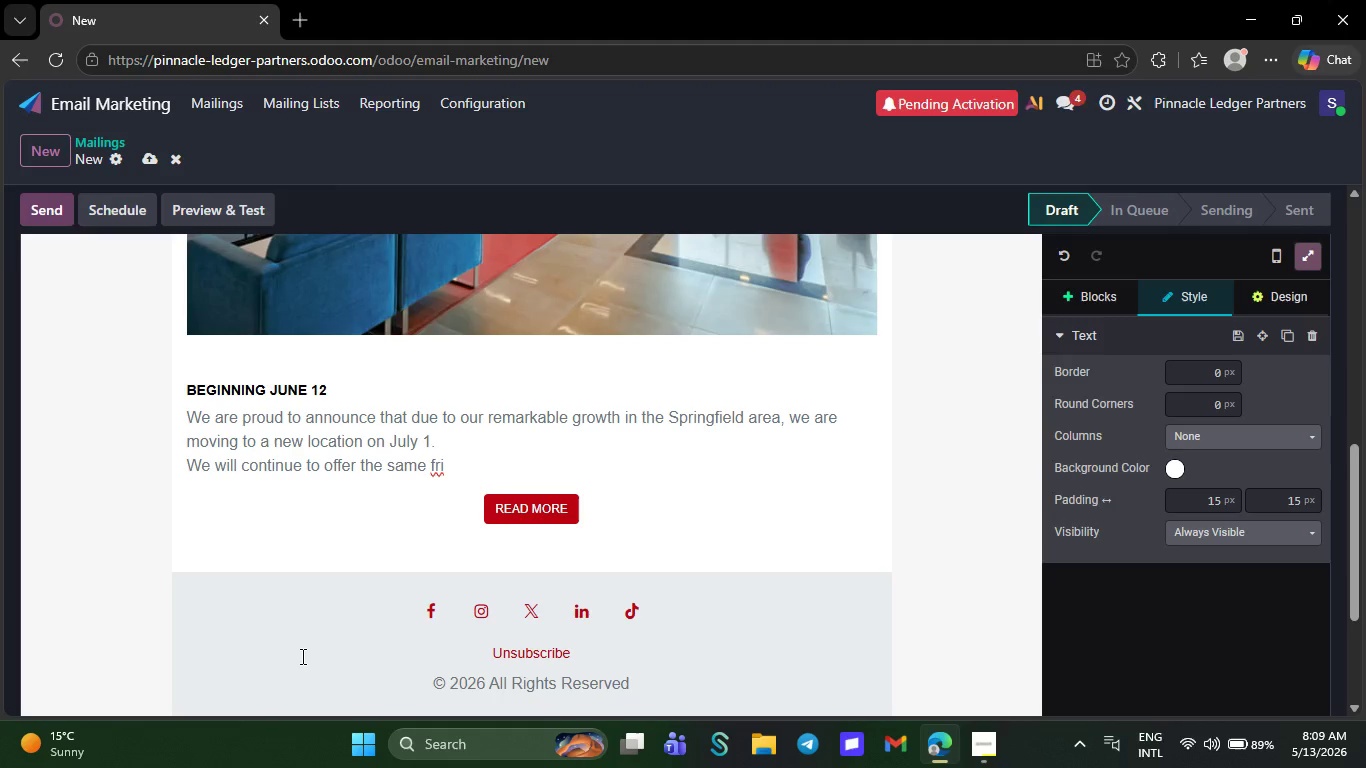 
key(Backspace)
 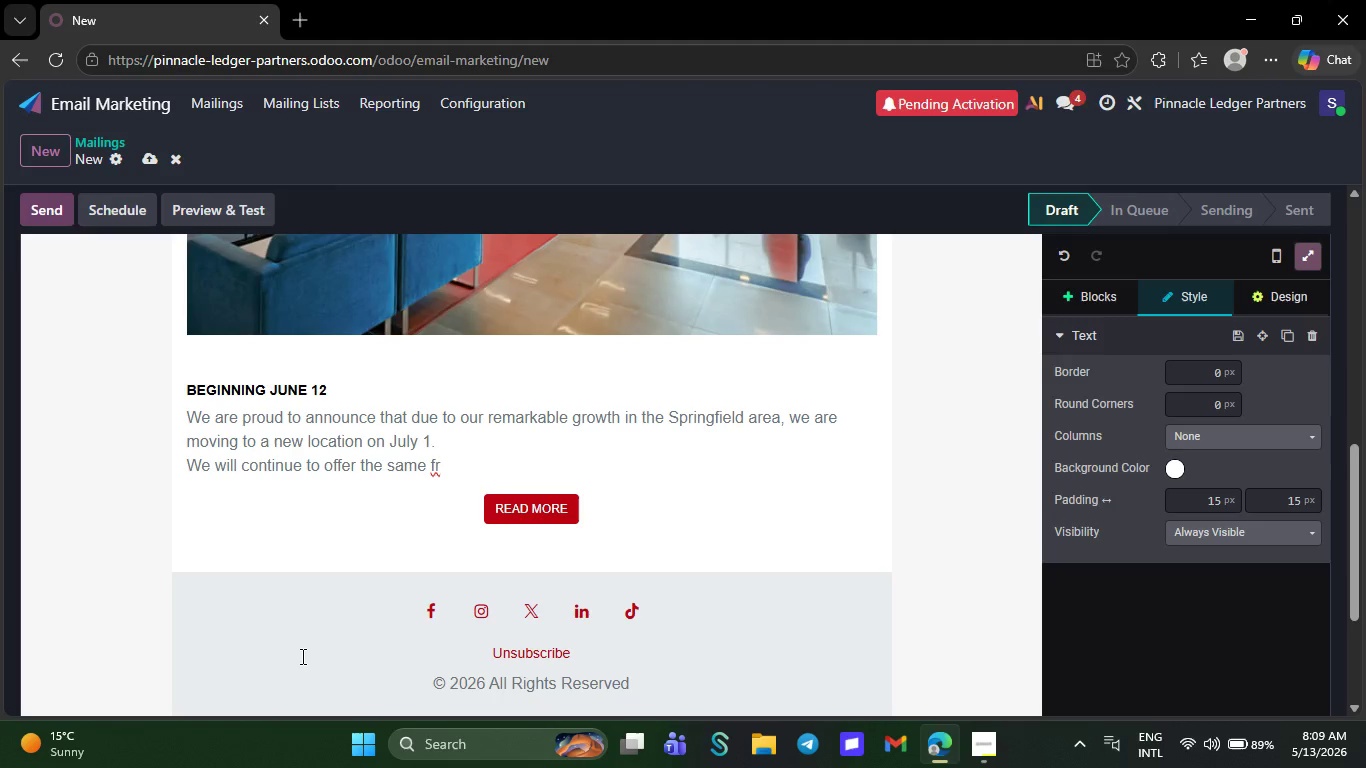 
wait(8.67)
 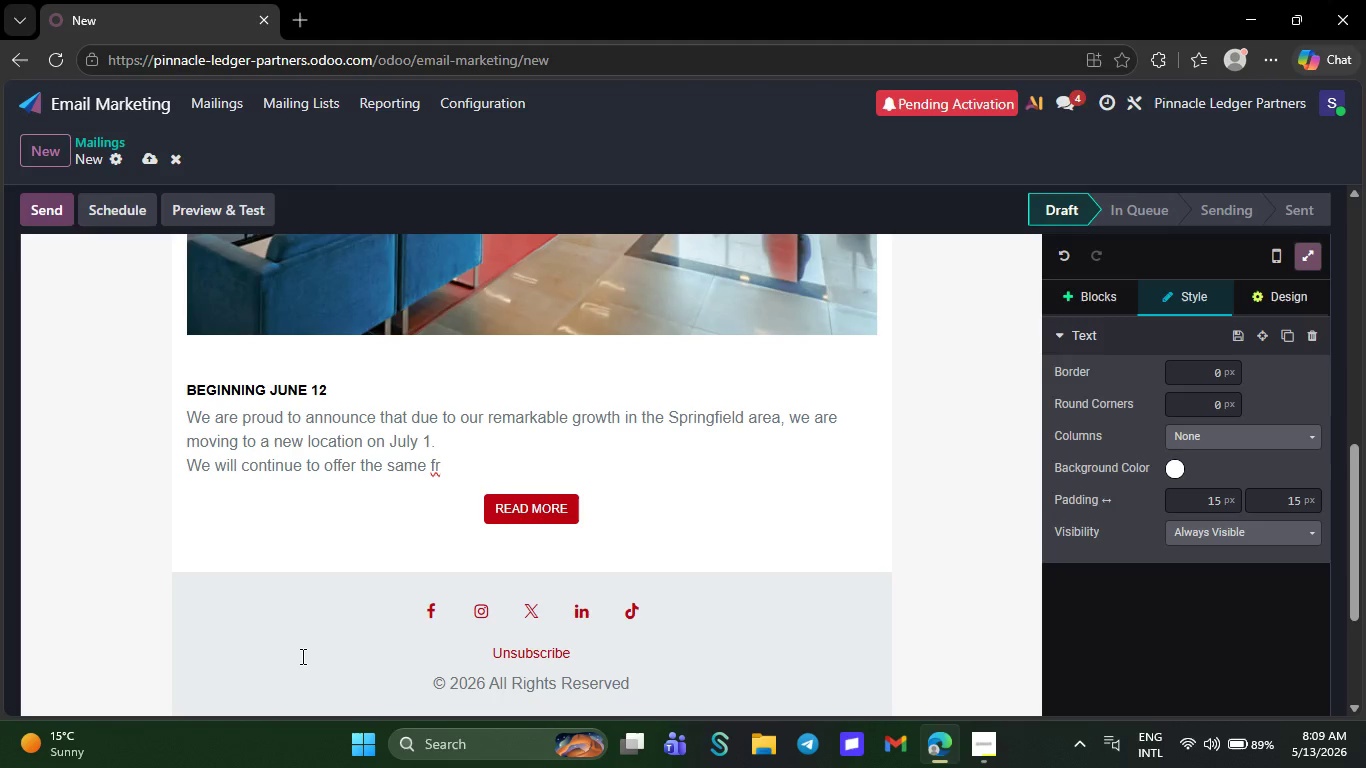 
key(Backspace)
 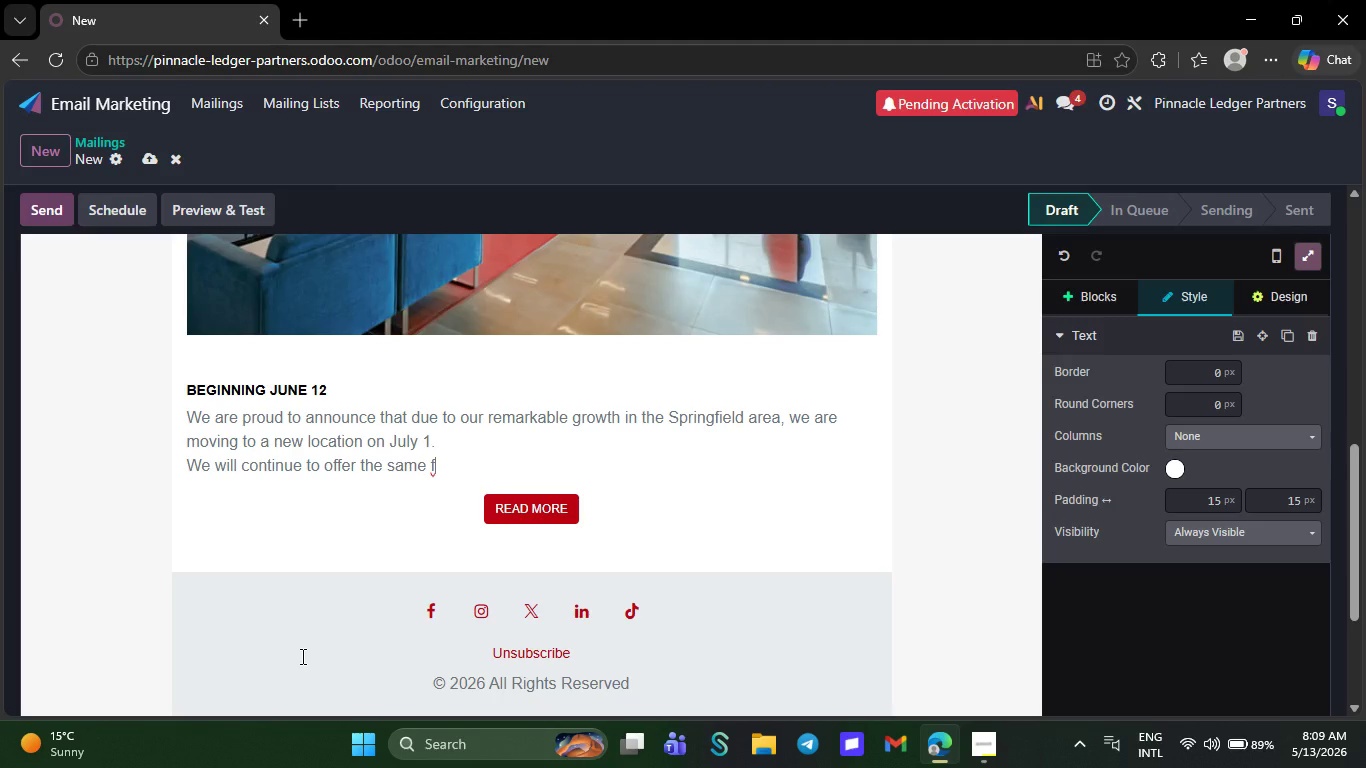 
key(Backspace)
 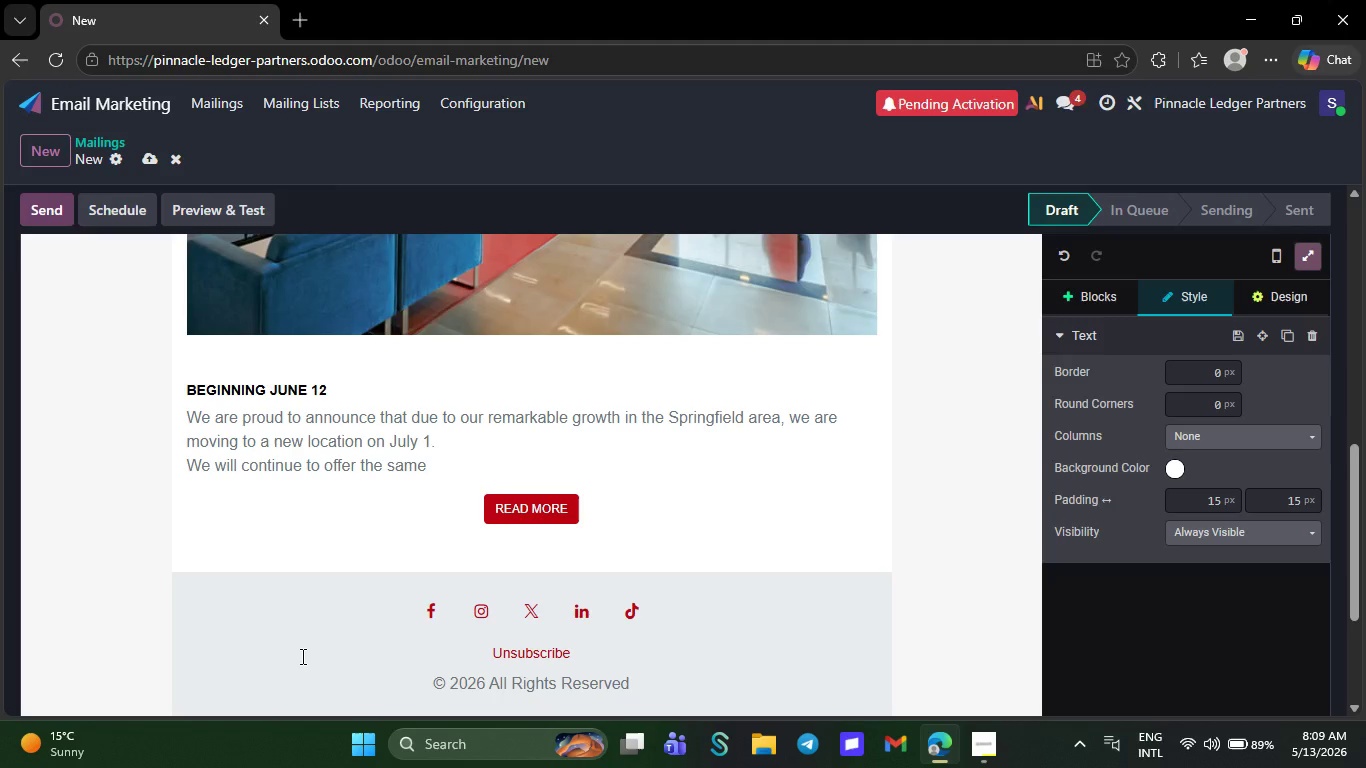 
key(Backspace)
 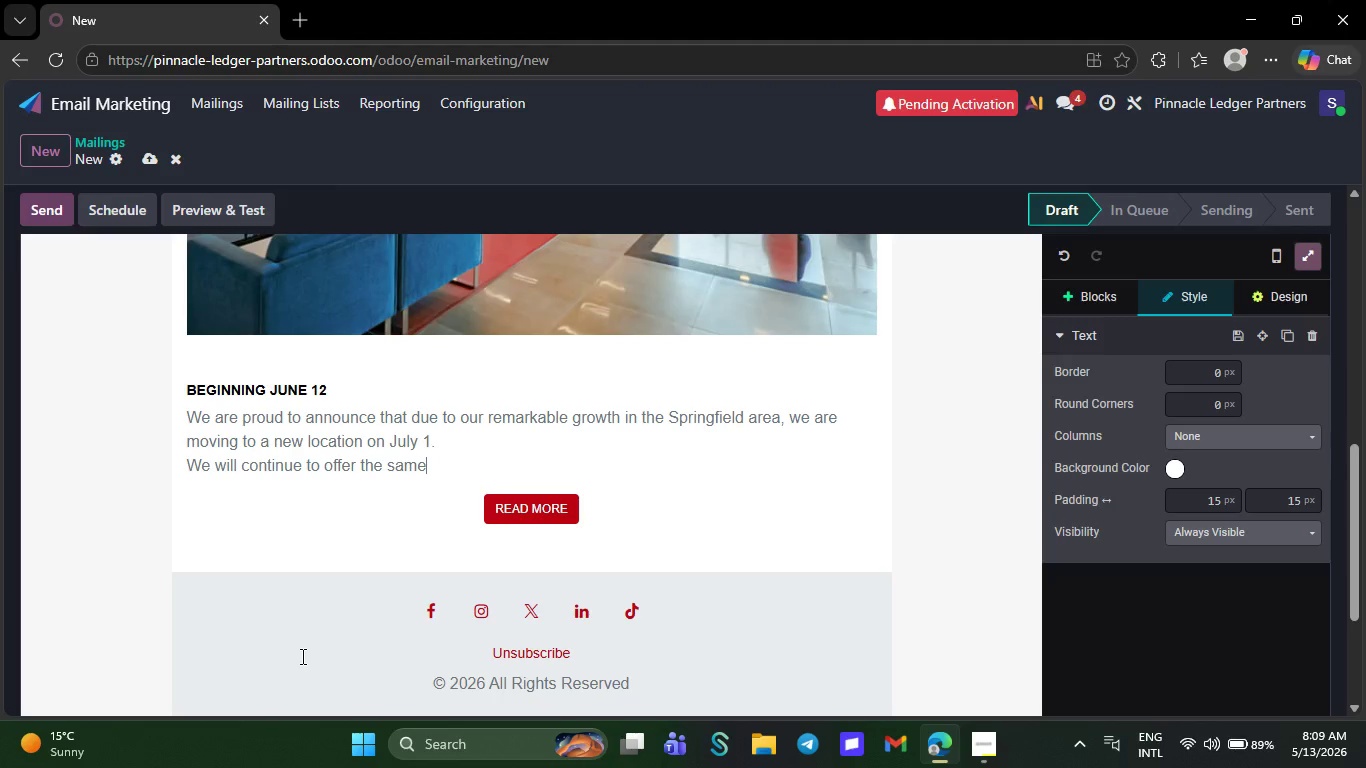 
key(Backspace)
 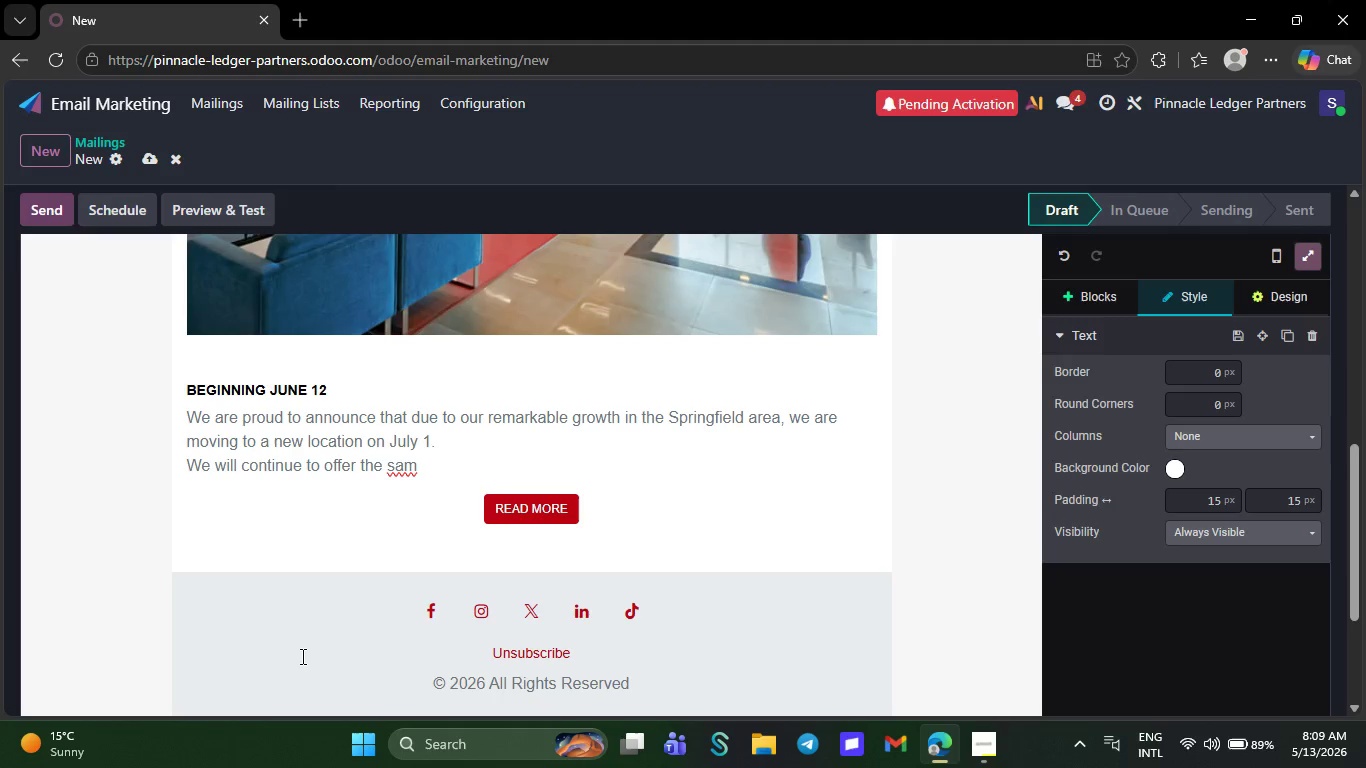 
key(Backspace)
 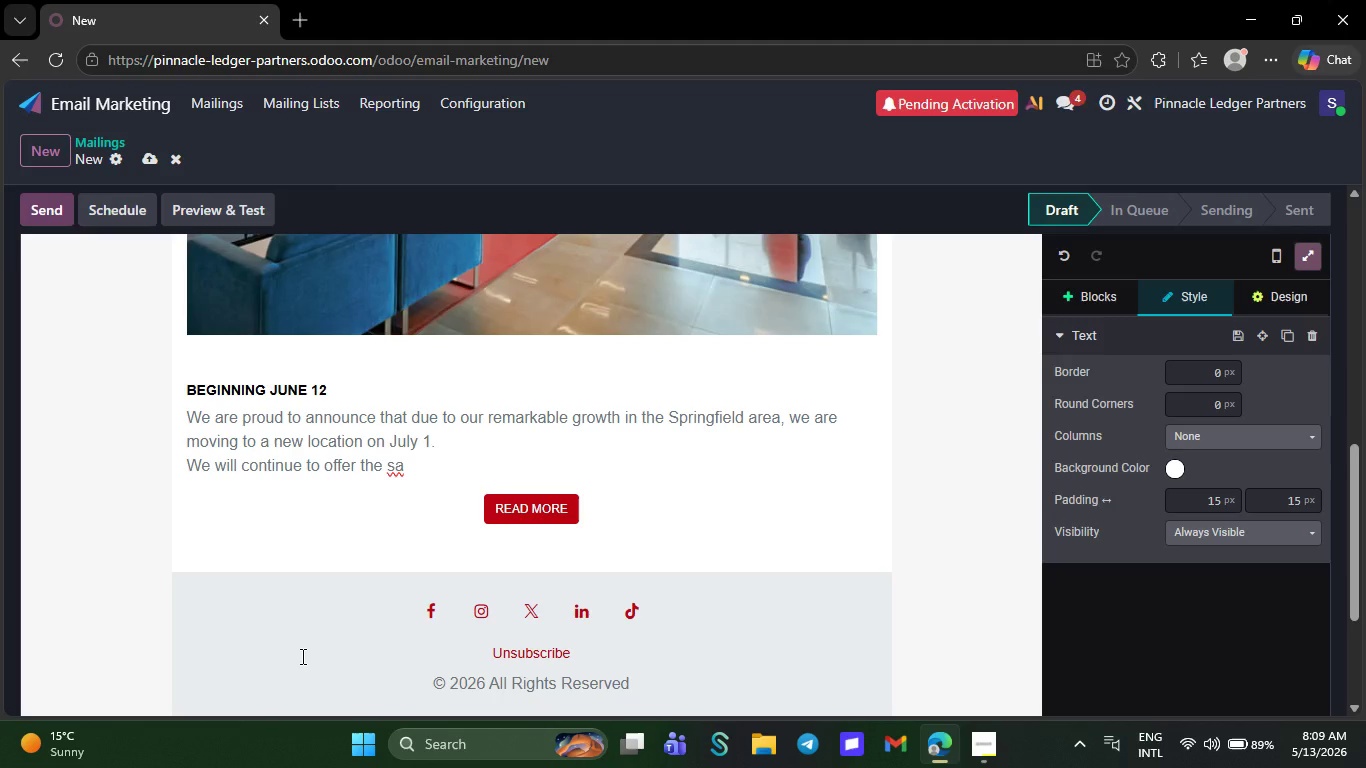 
wait(10.94)
 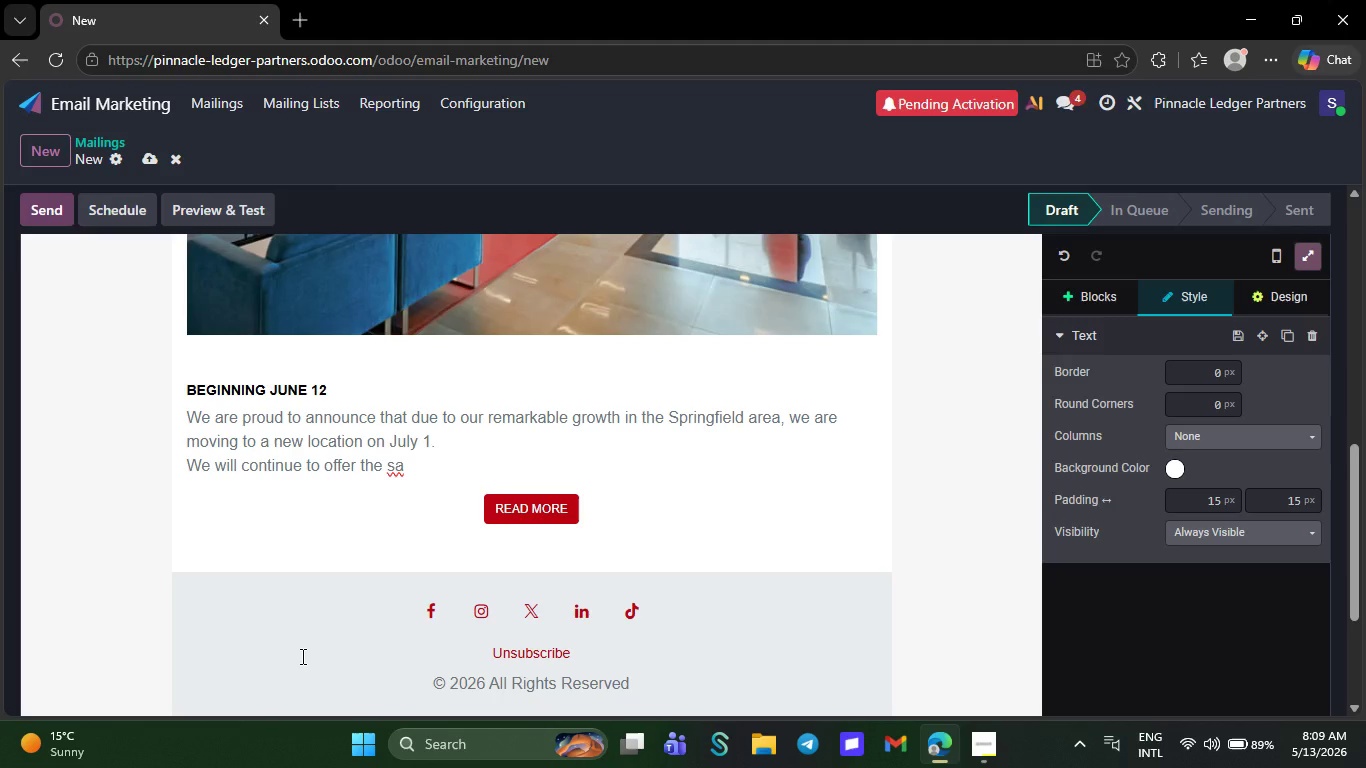 
key(Backspace)
 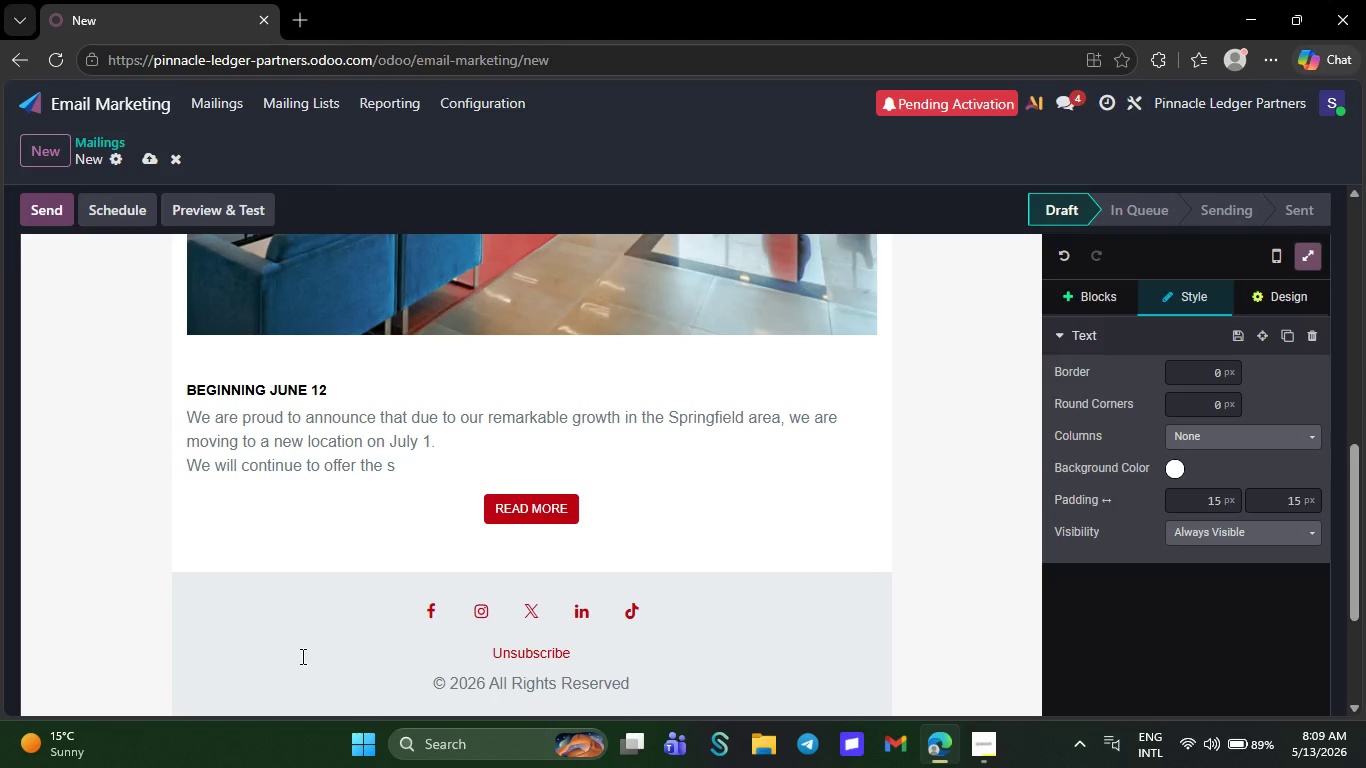 
key(Backspace)
 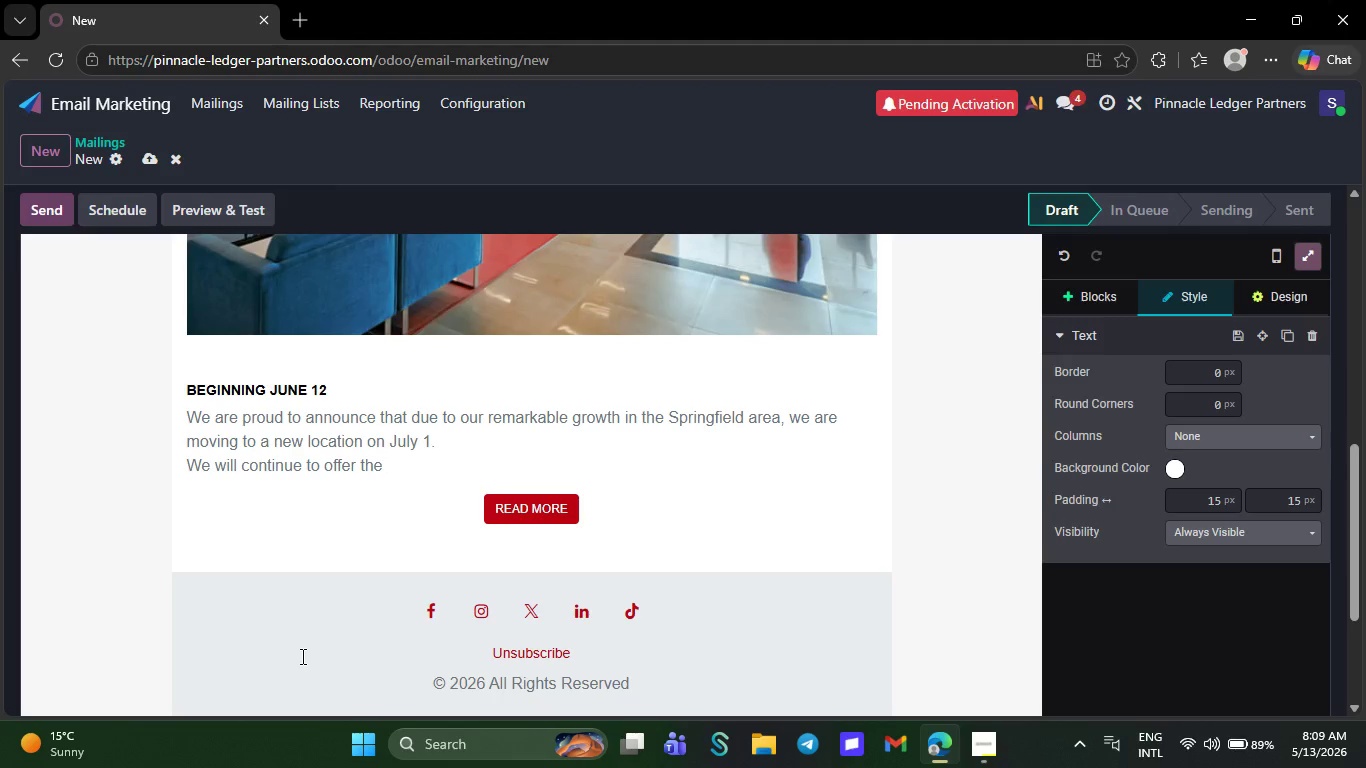 
key(Backspace)
 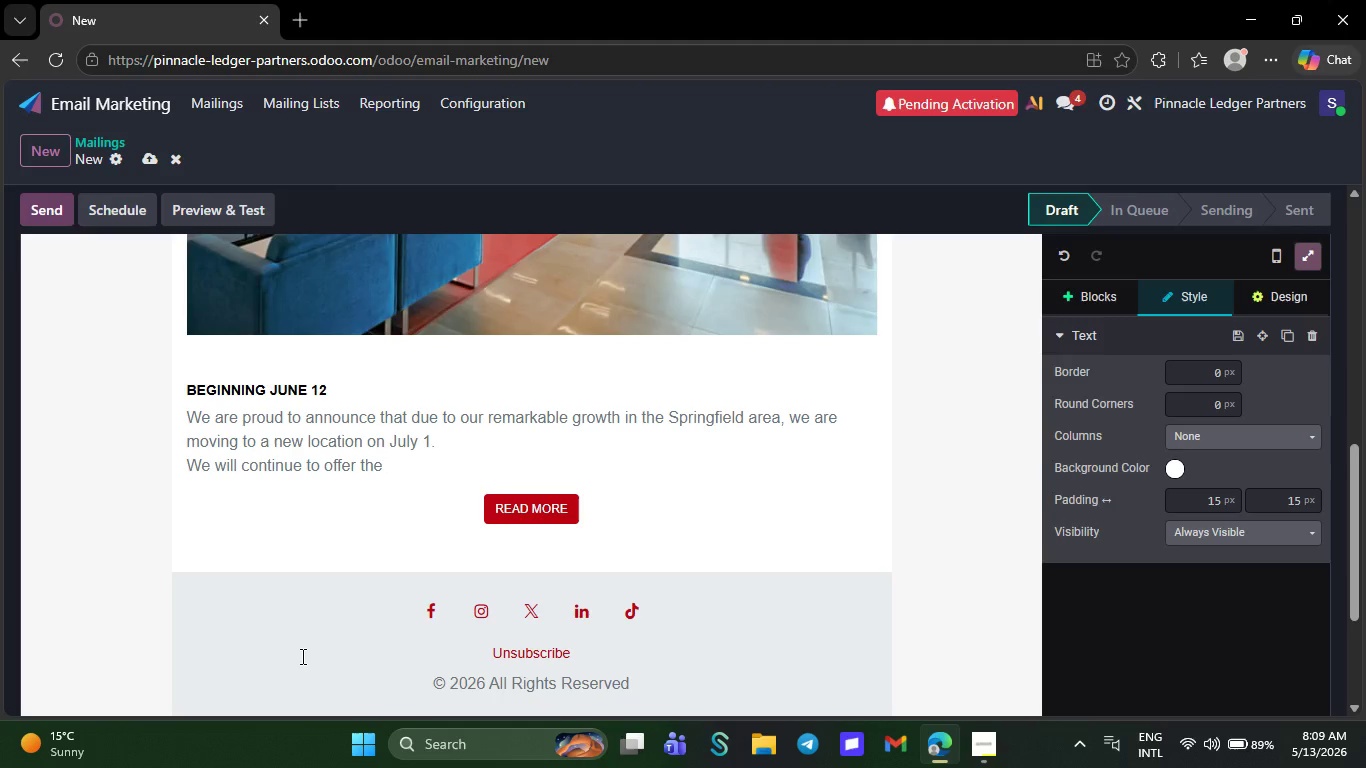 
key(Backspace)
 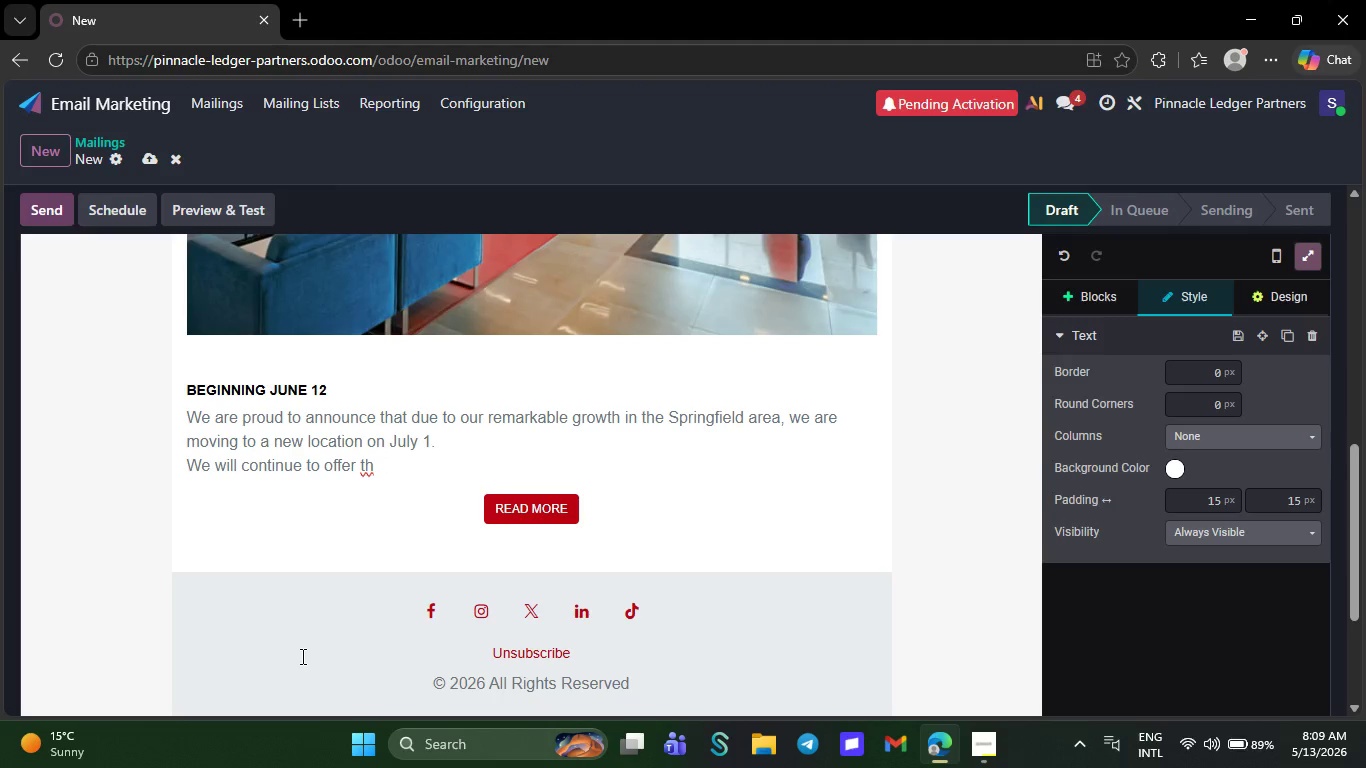 
key(Backspace)
 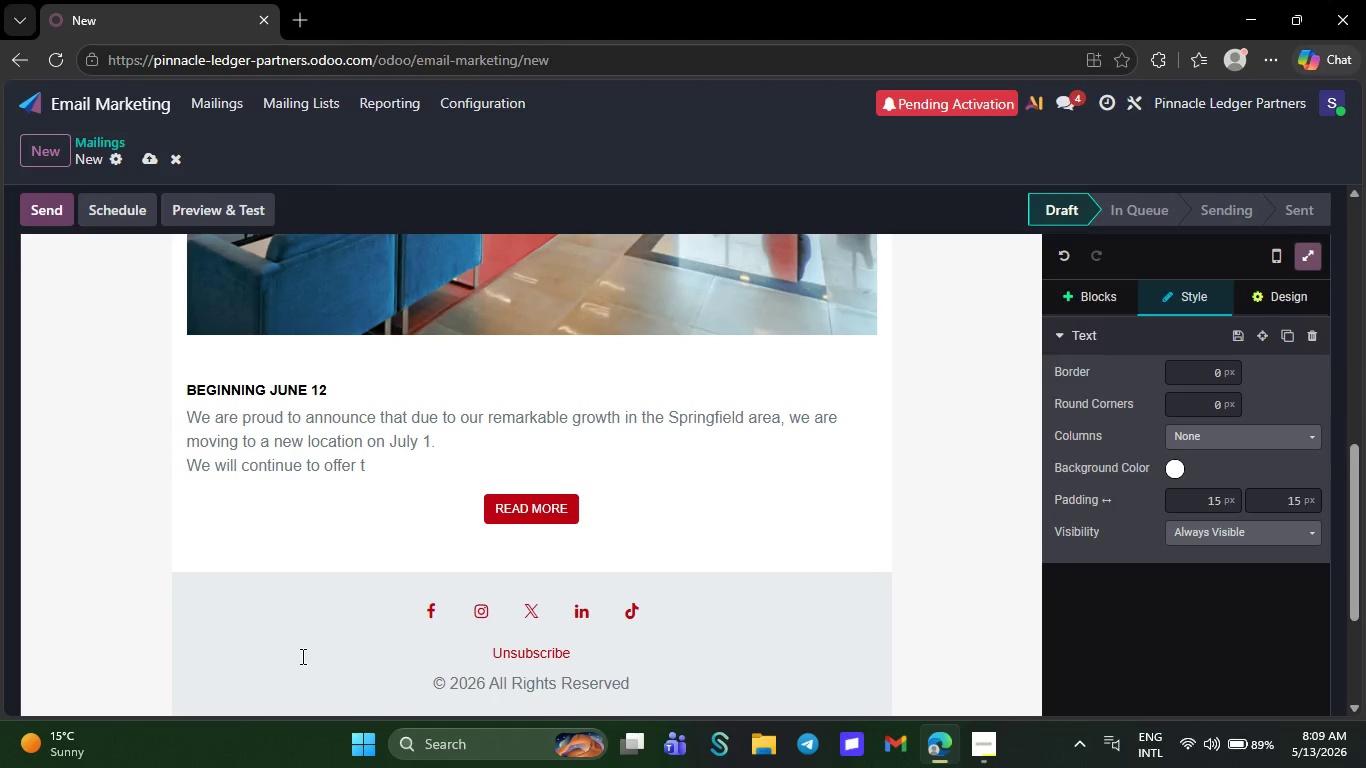 
key(Backspace)
 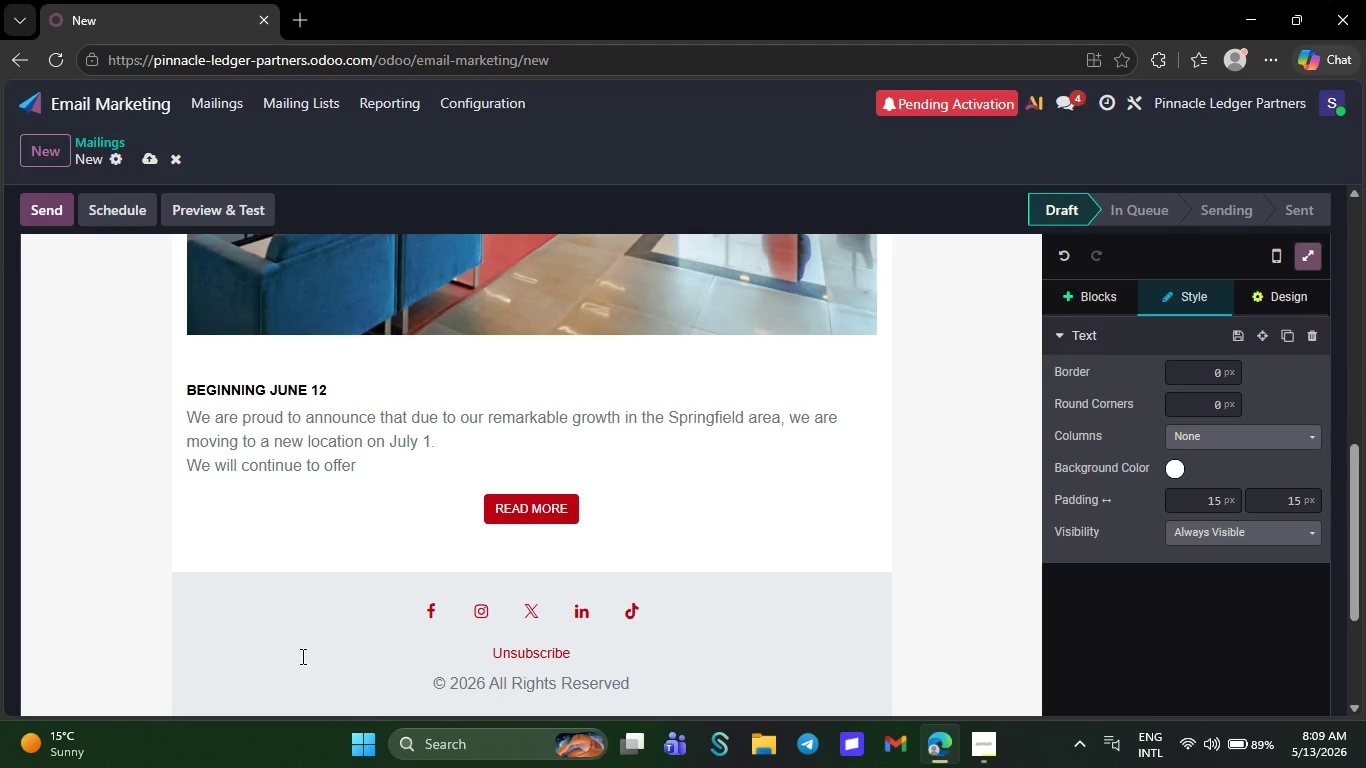 
key(Backspace)
 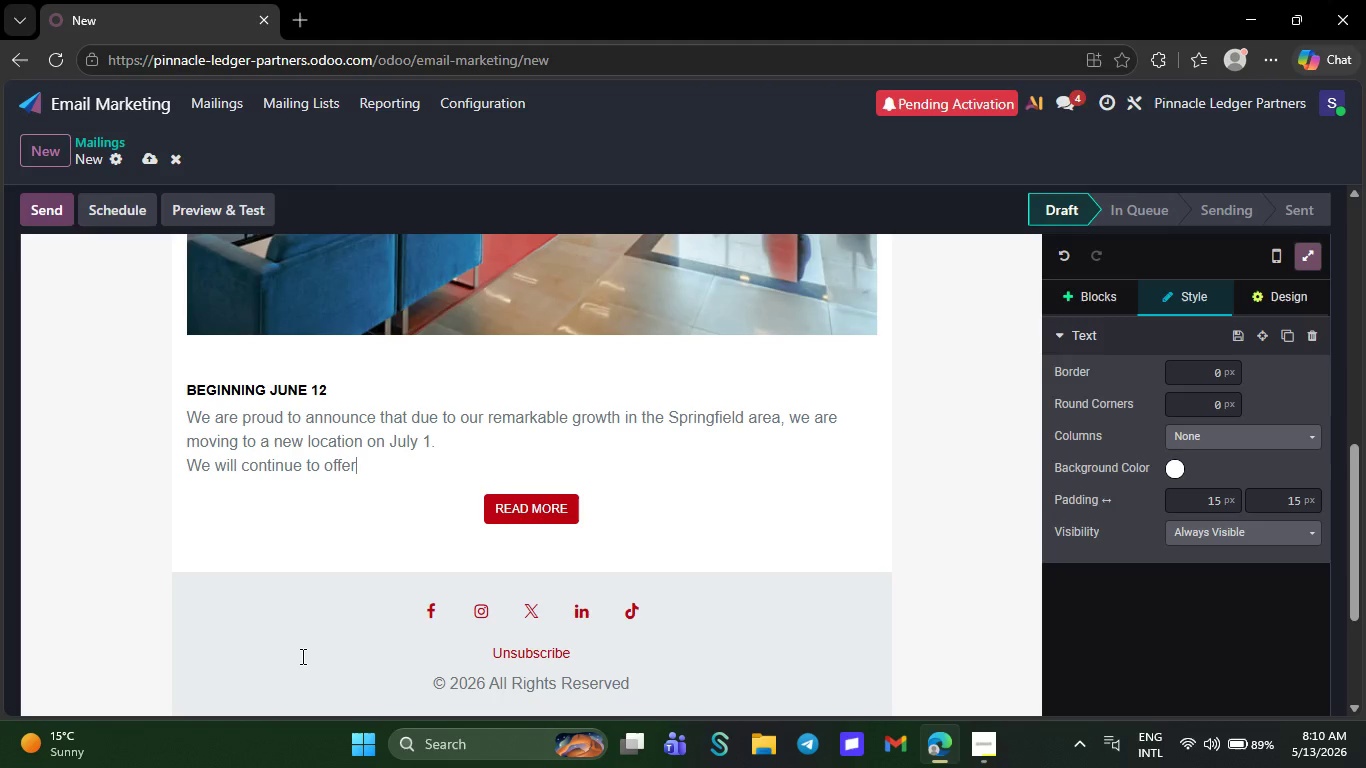 
wait(5.69)
 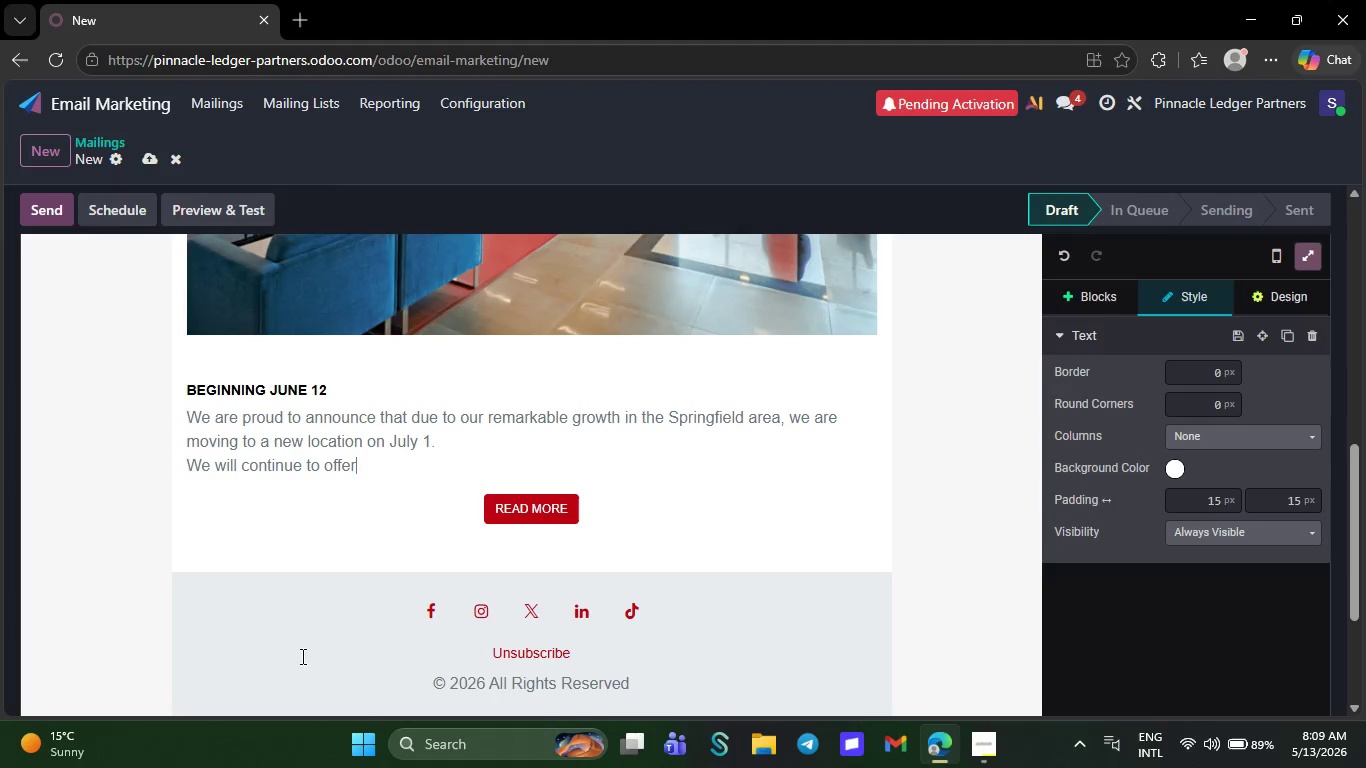 
key(Backspace)
 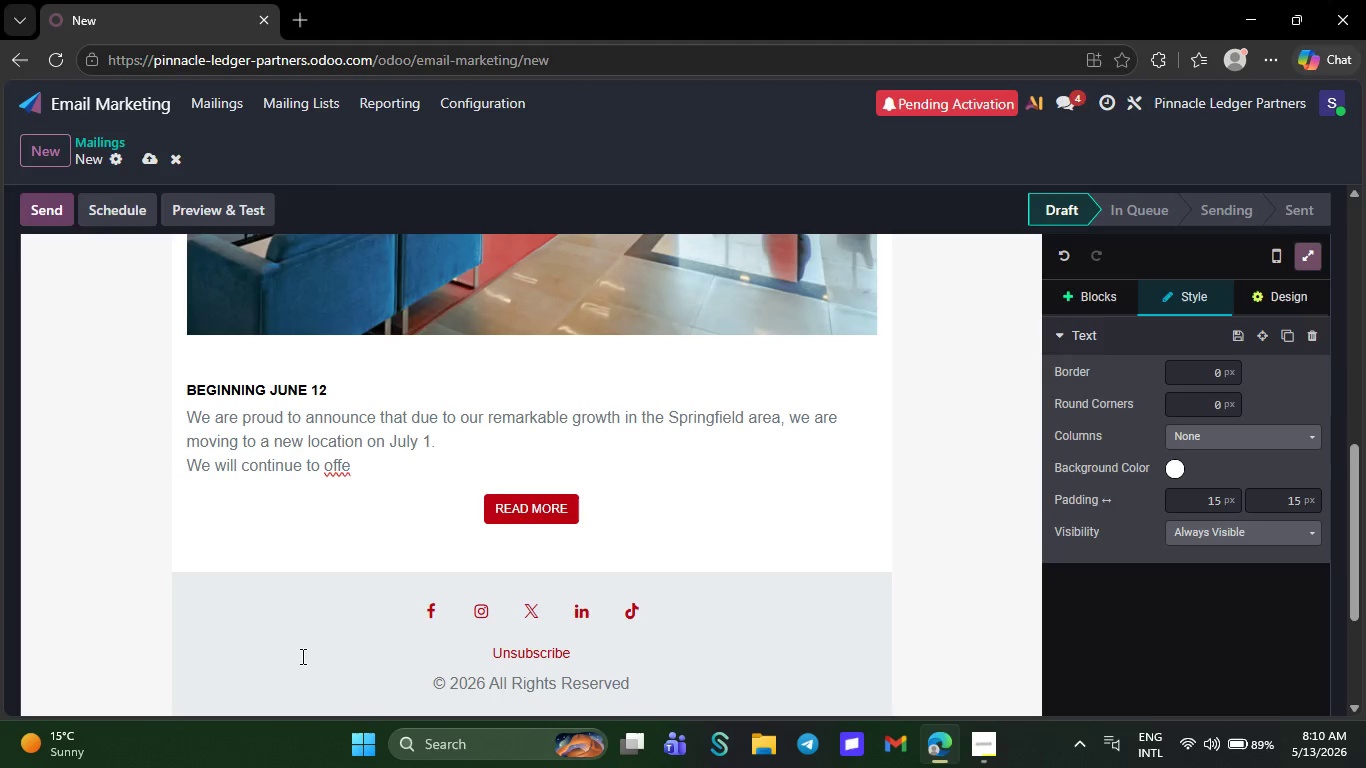 
key(Backspace)
 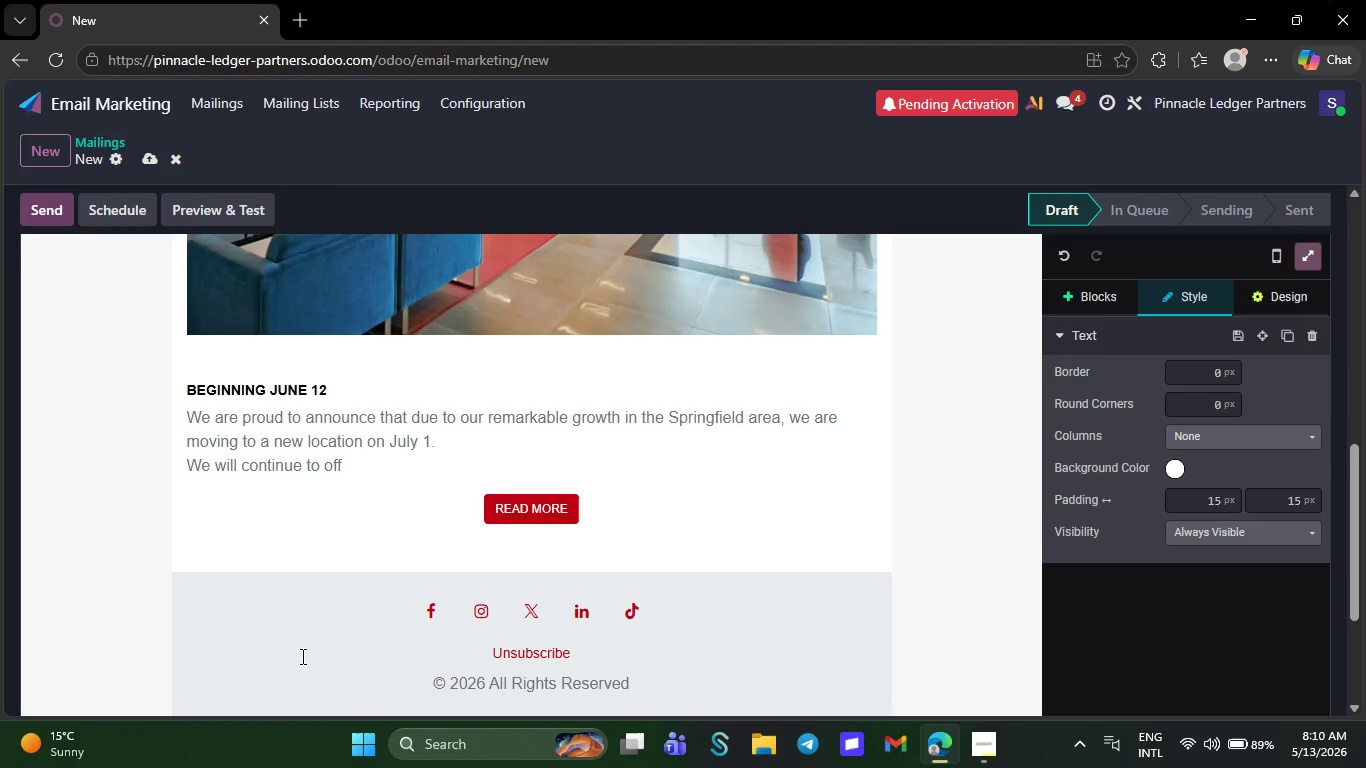 
key(Backspace)
 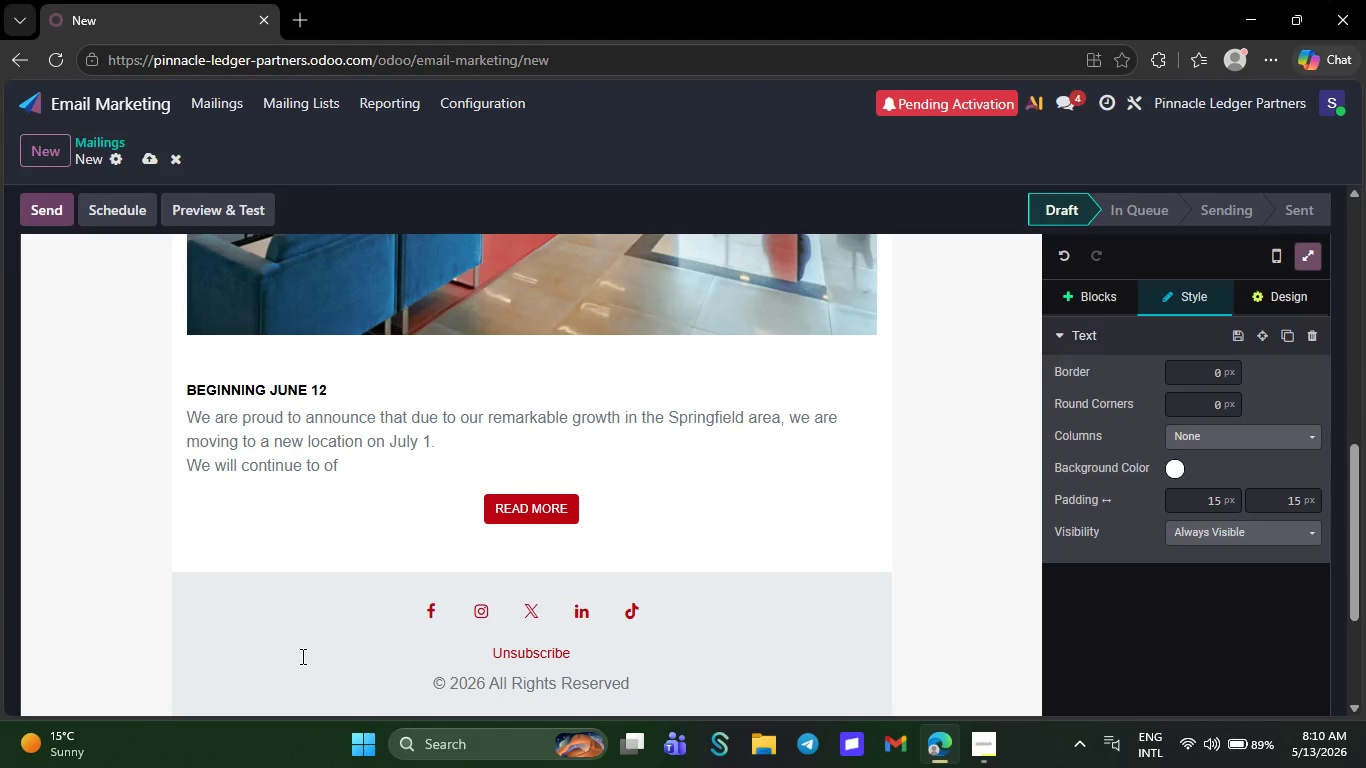 
key(Backspace)
 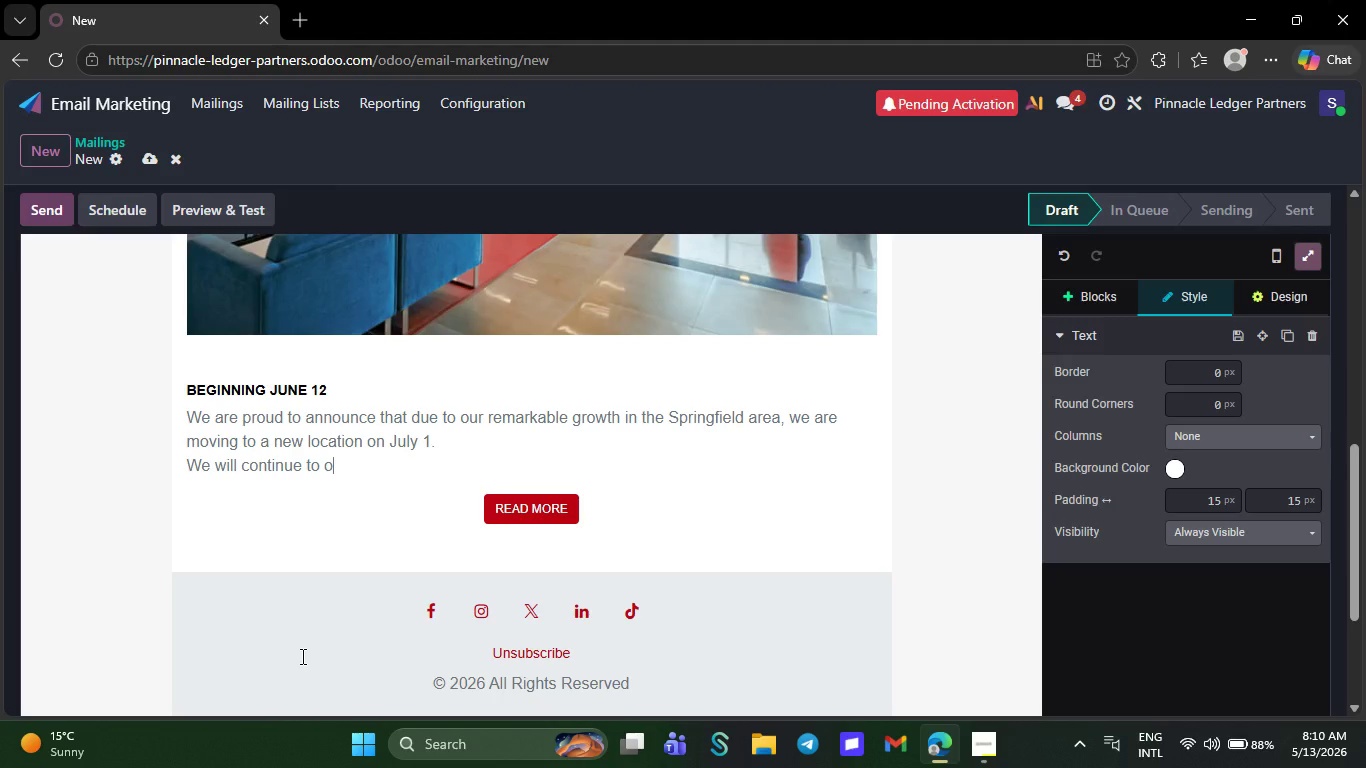 
wait(7.5)
 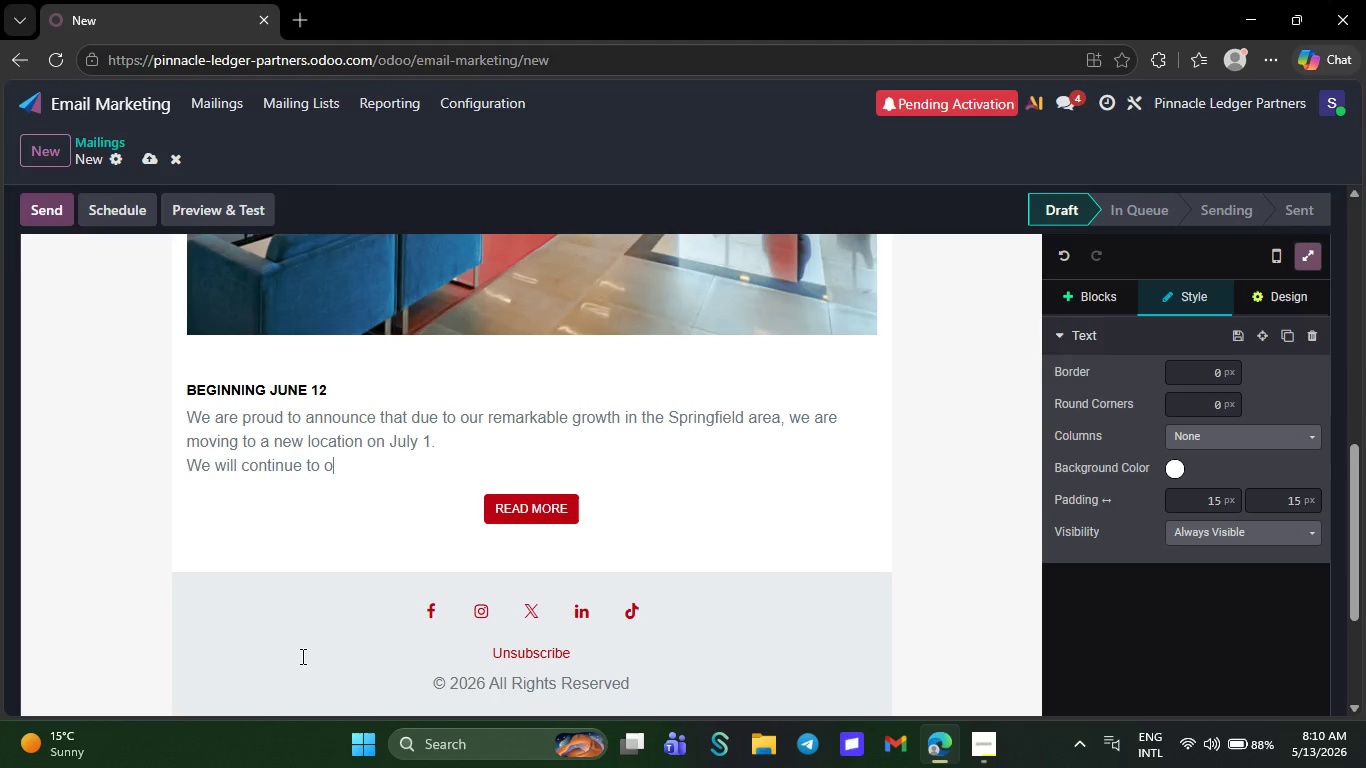 
key(Backspace)
 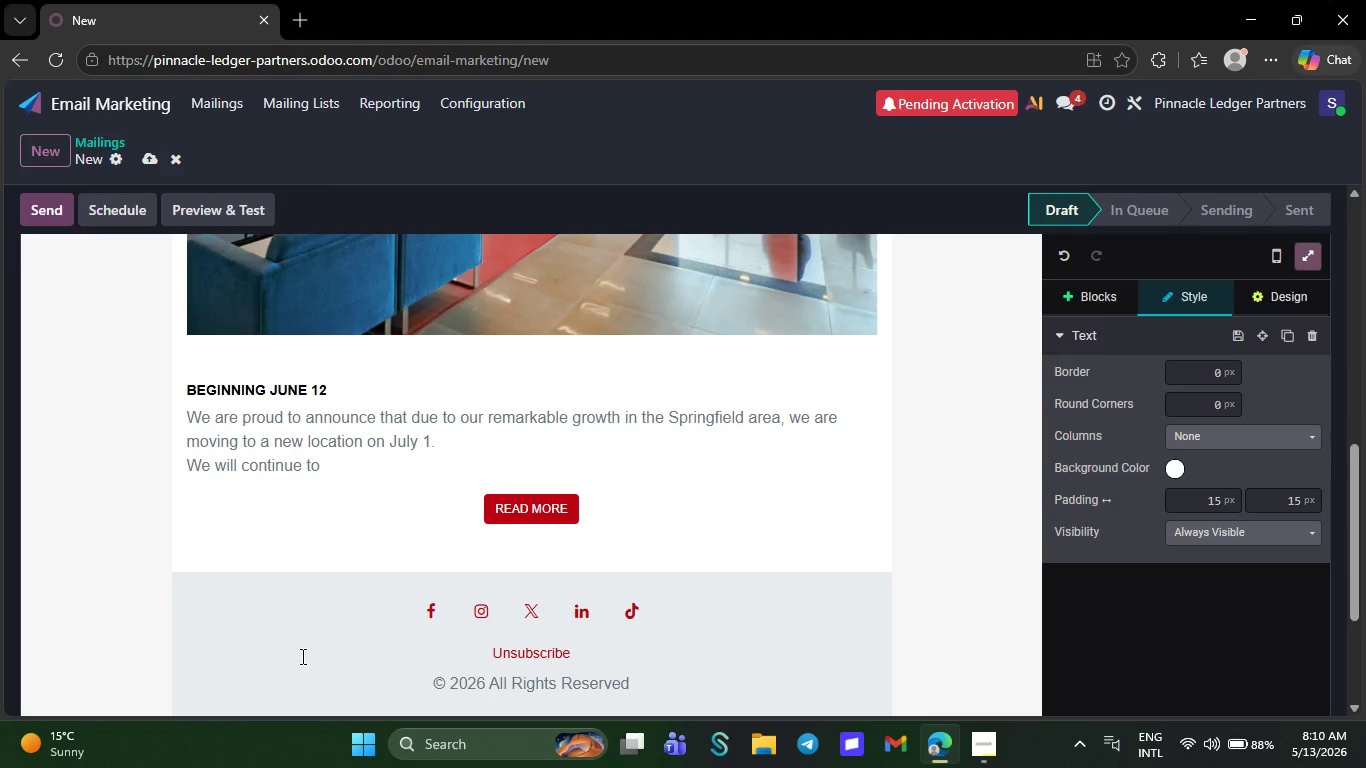 
key(Backspace)
 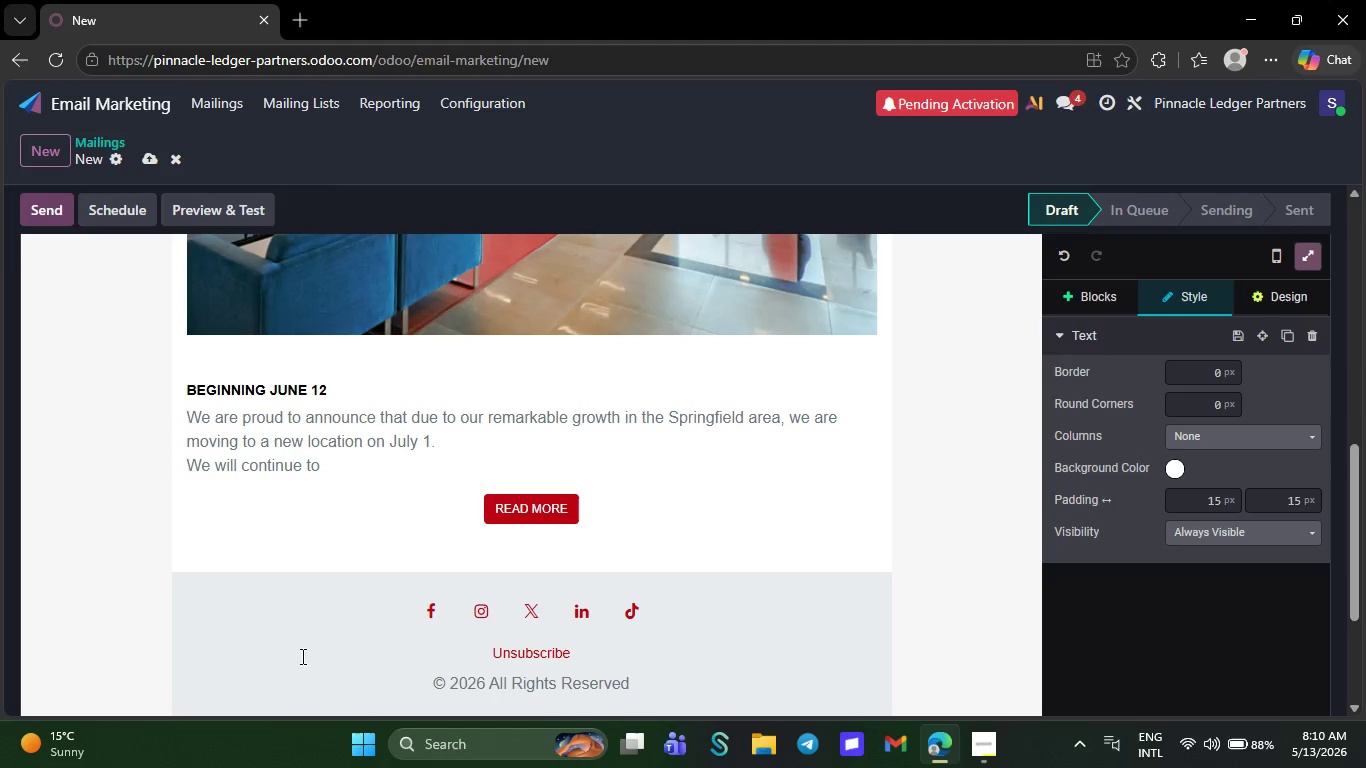 
key(Backspace)
 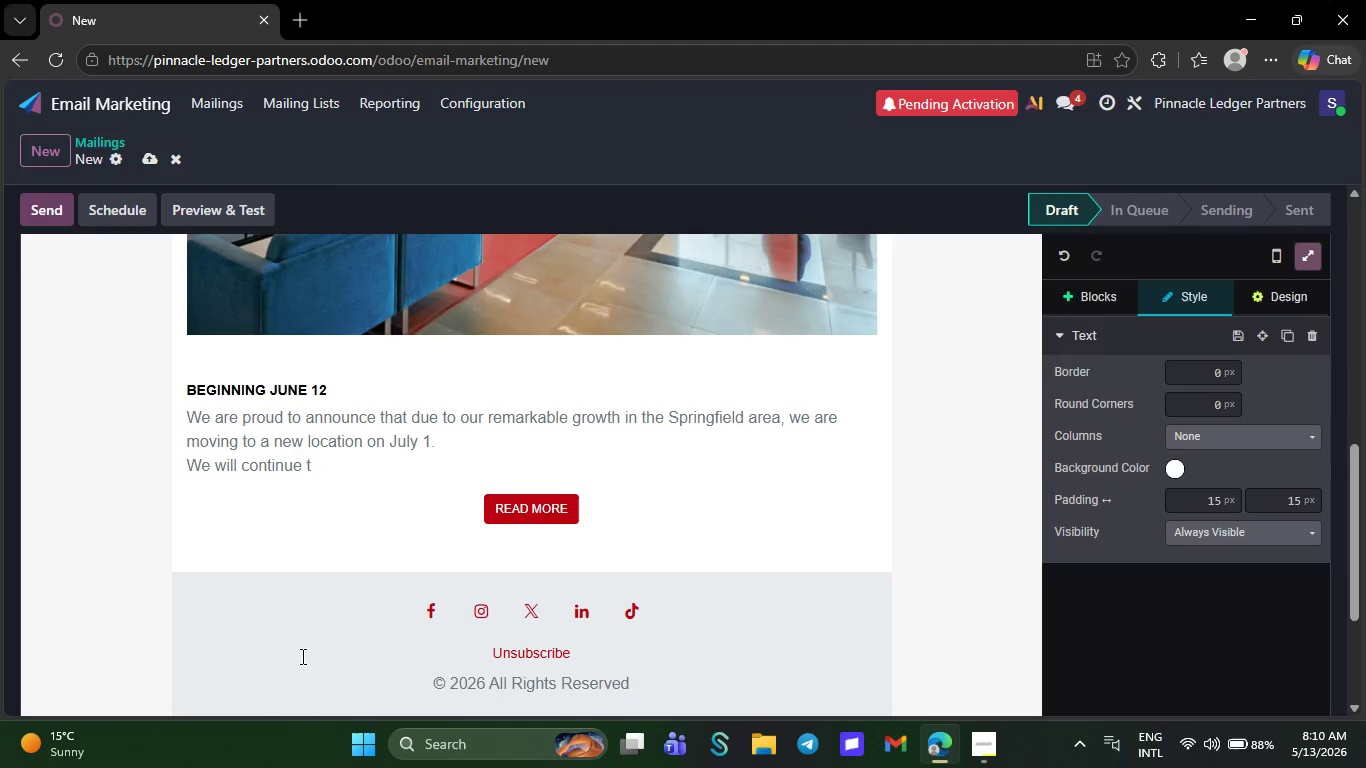 
wait(5.33)
 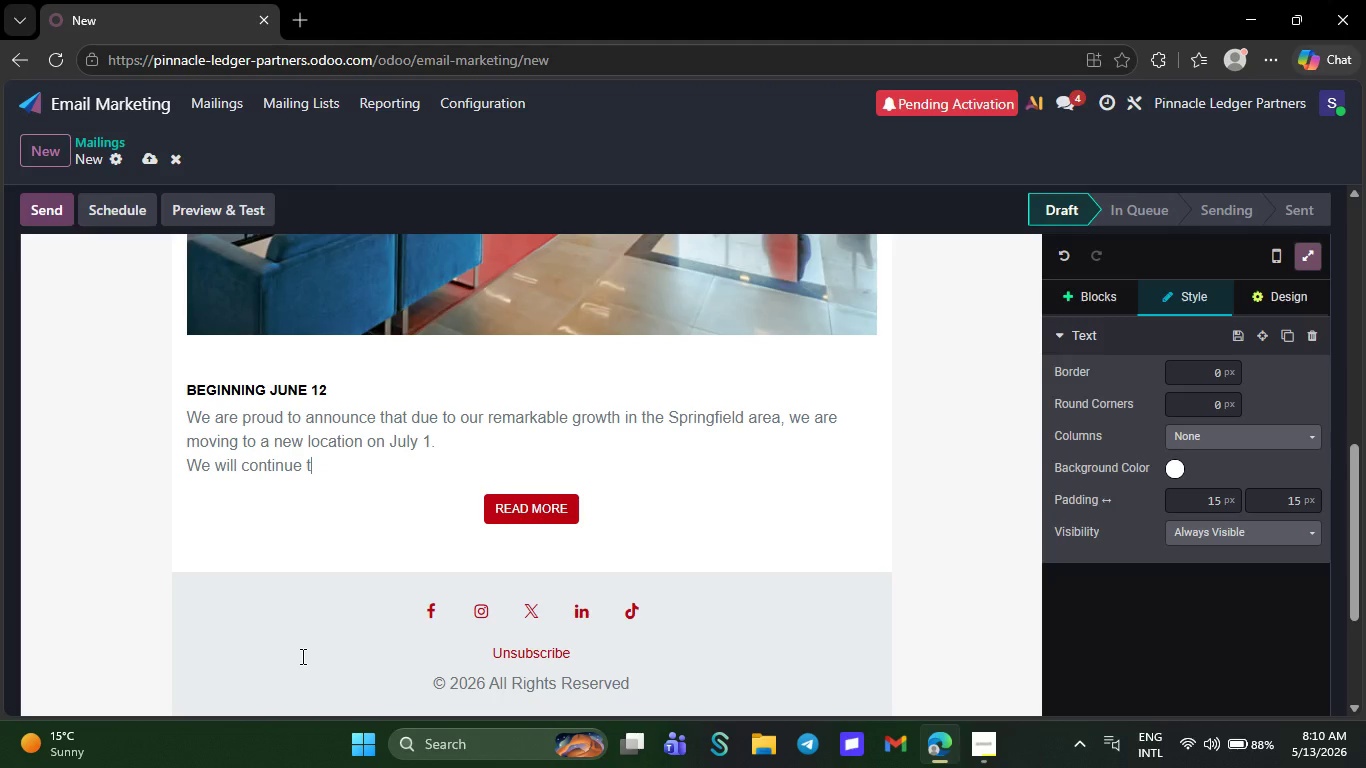 
key(Backspace)
 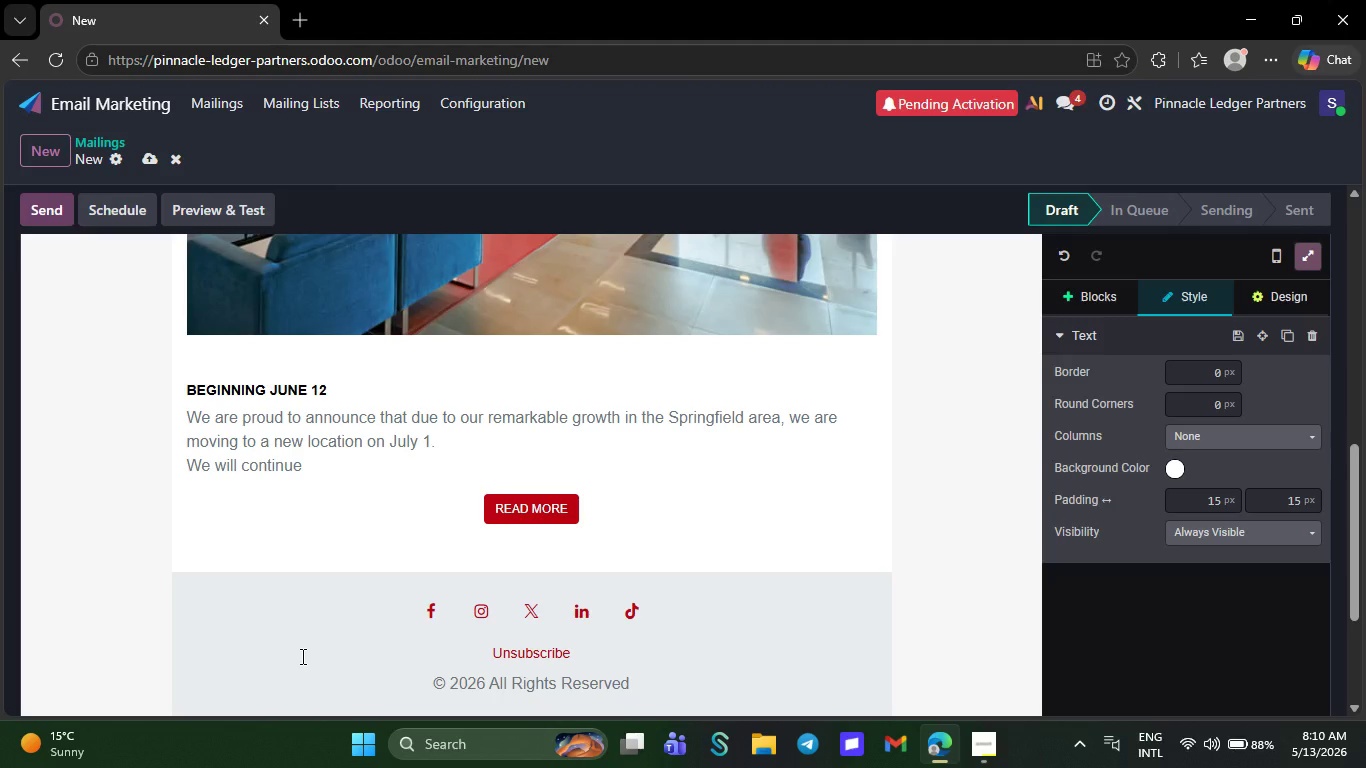 
key(Backspace)
 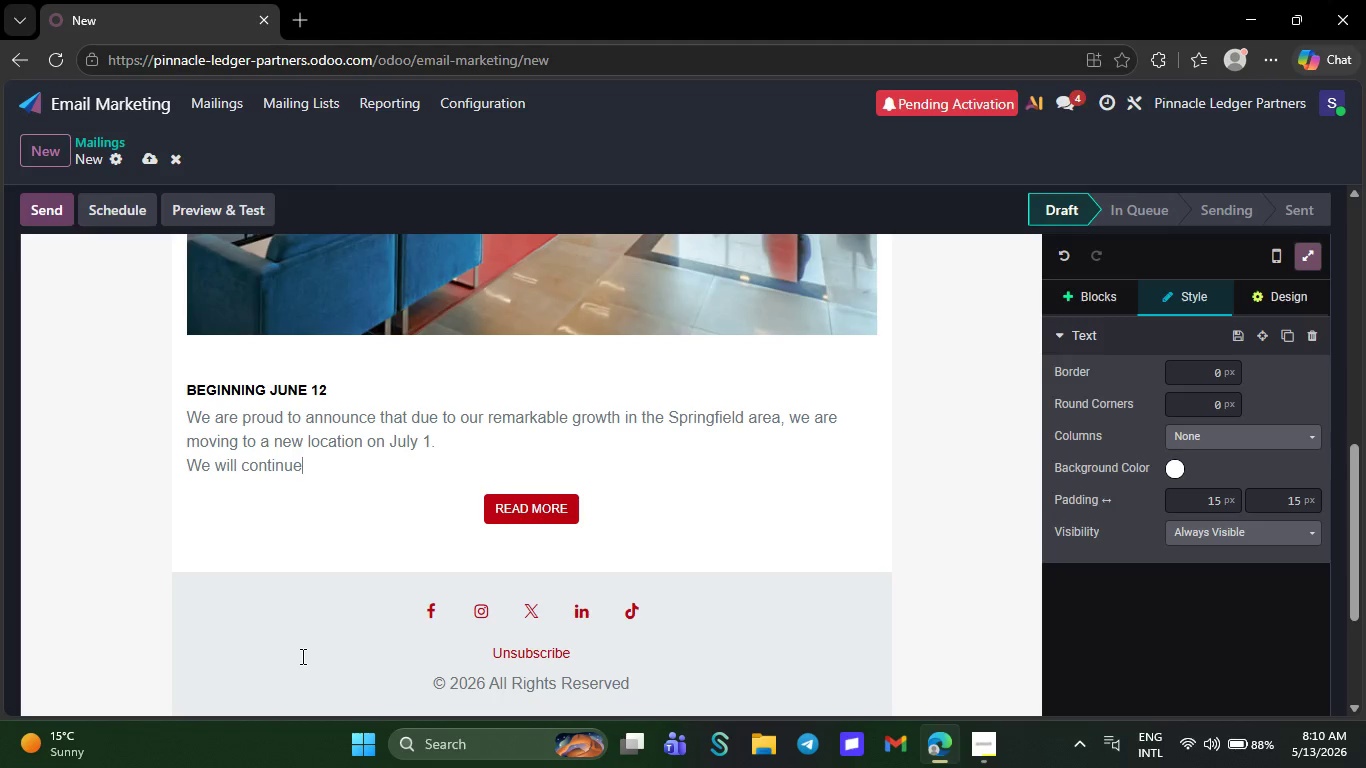 
key(Backspace)
 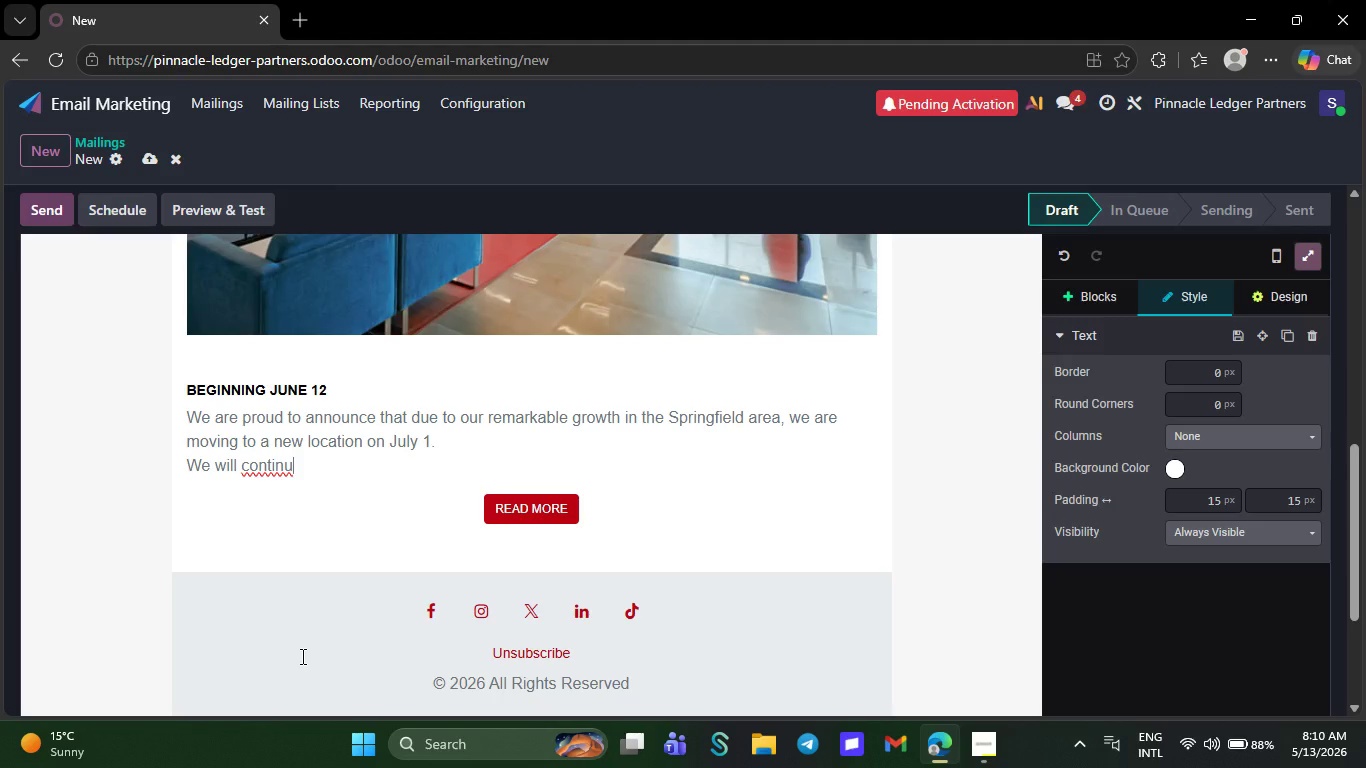 
key(Backspace)
 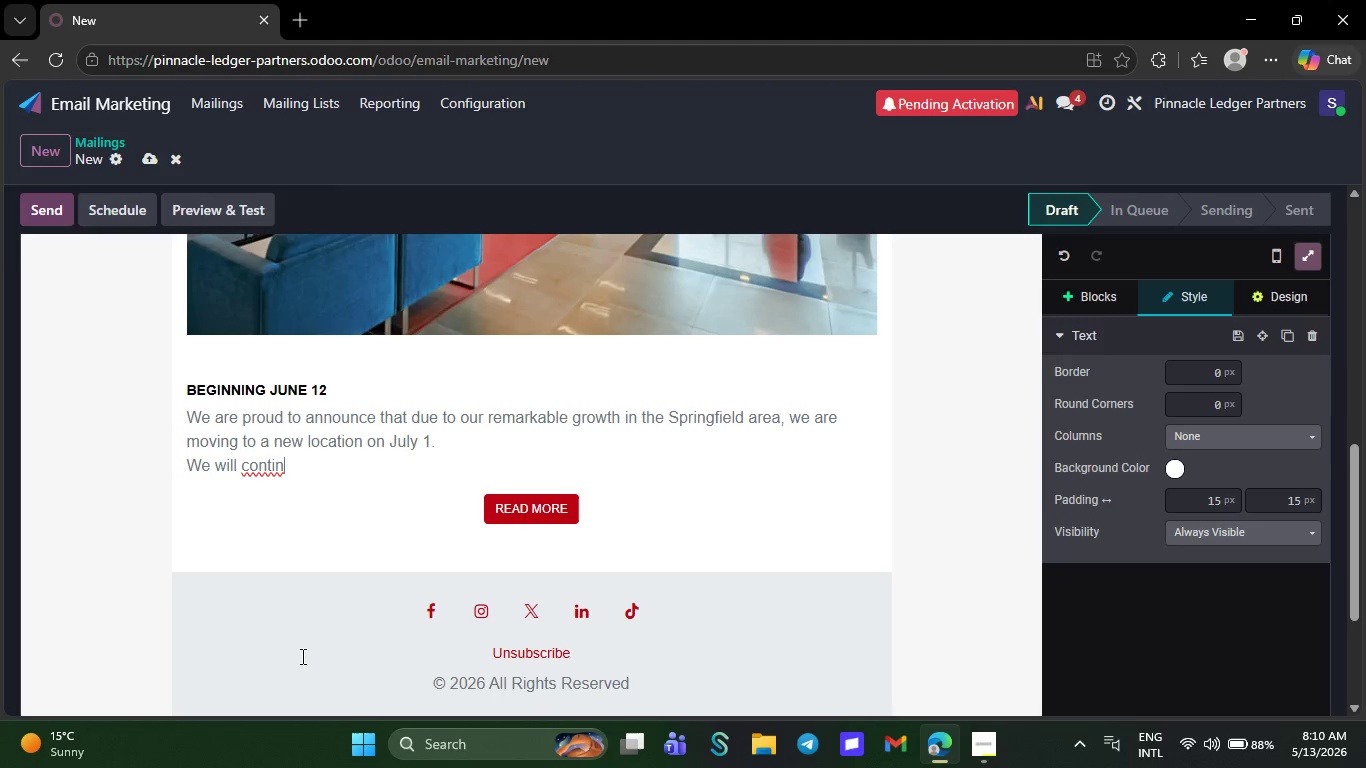 
key(Backspace)
 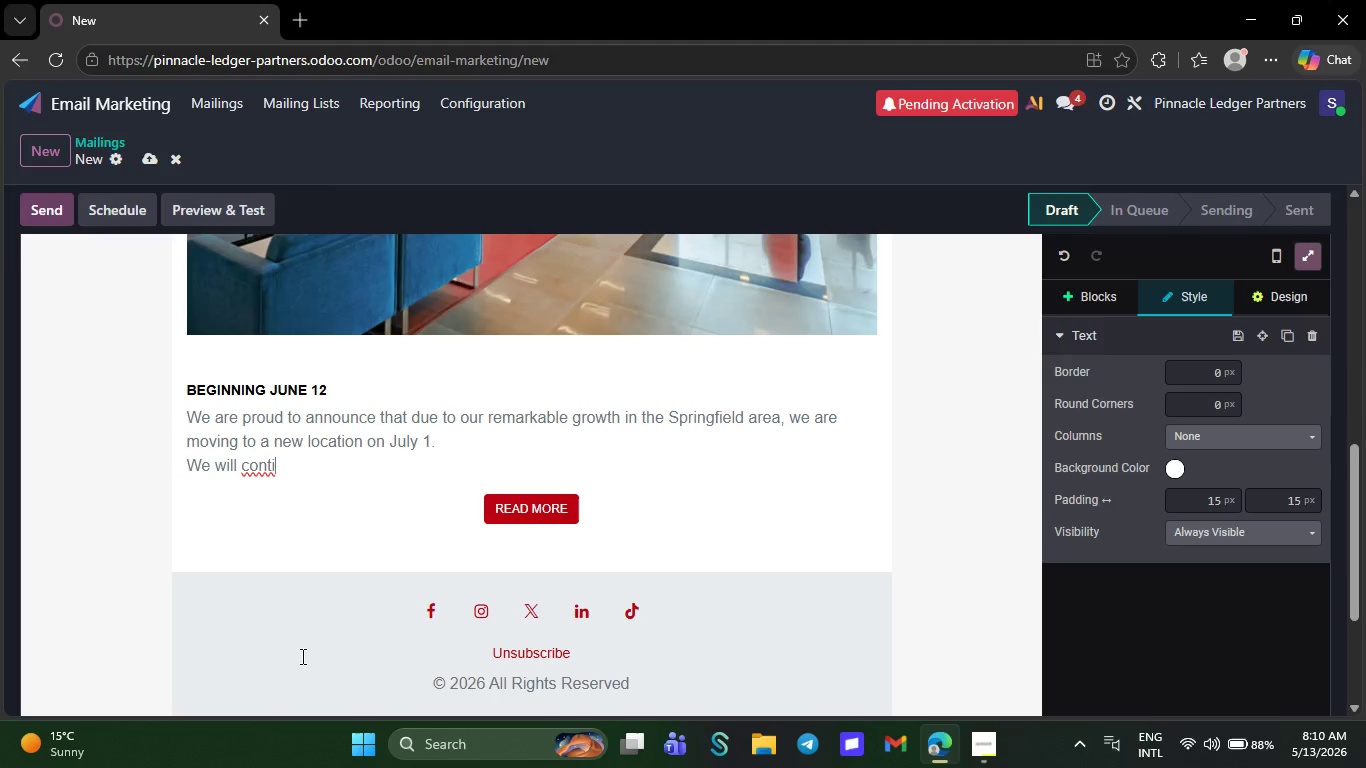 
key(Backspace)
 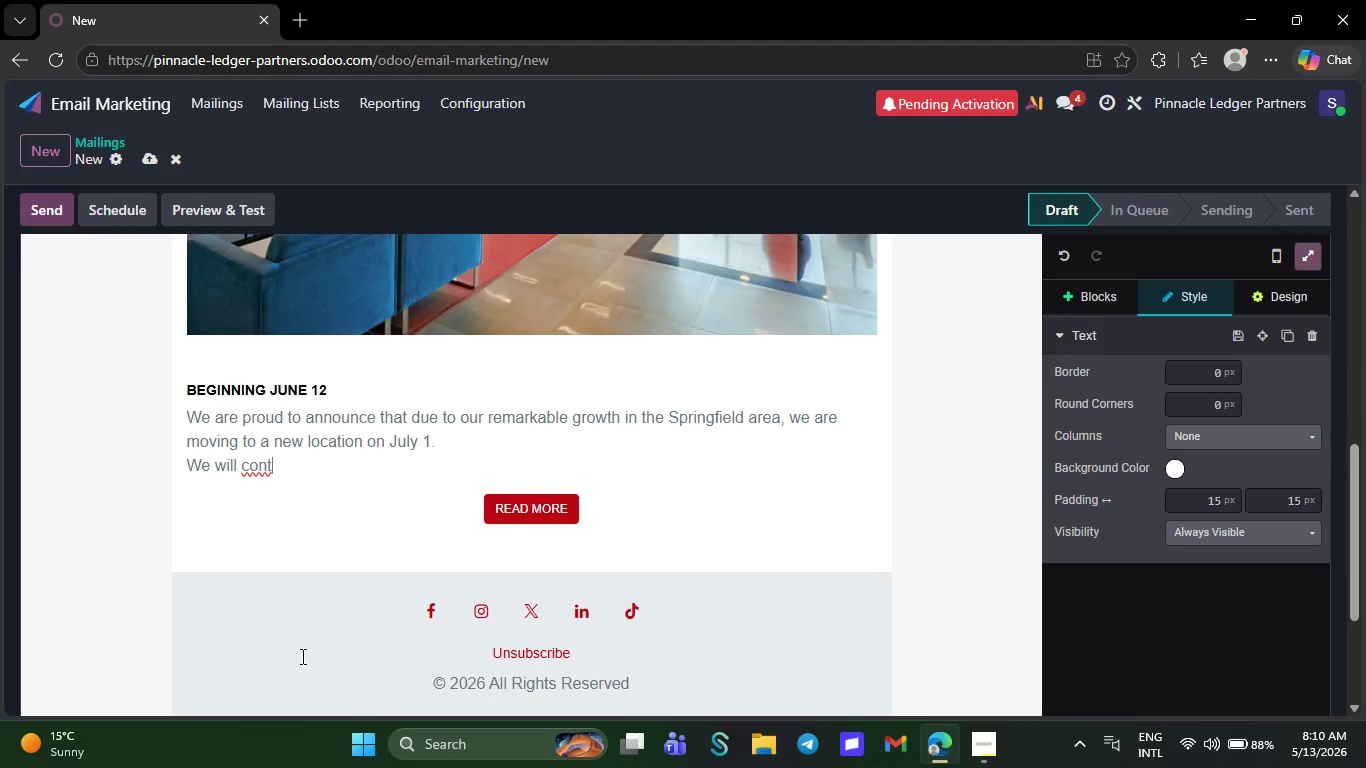 
wait(7.2)
 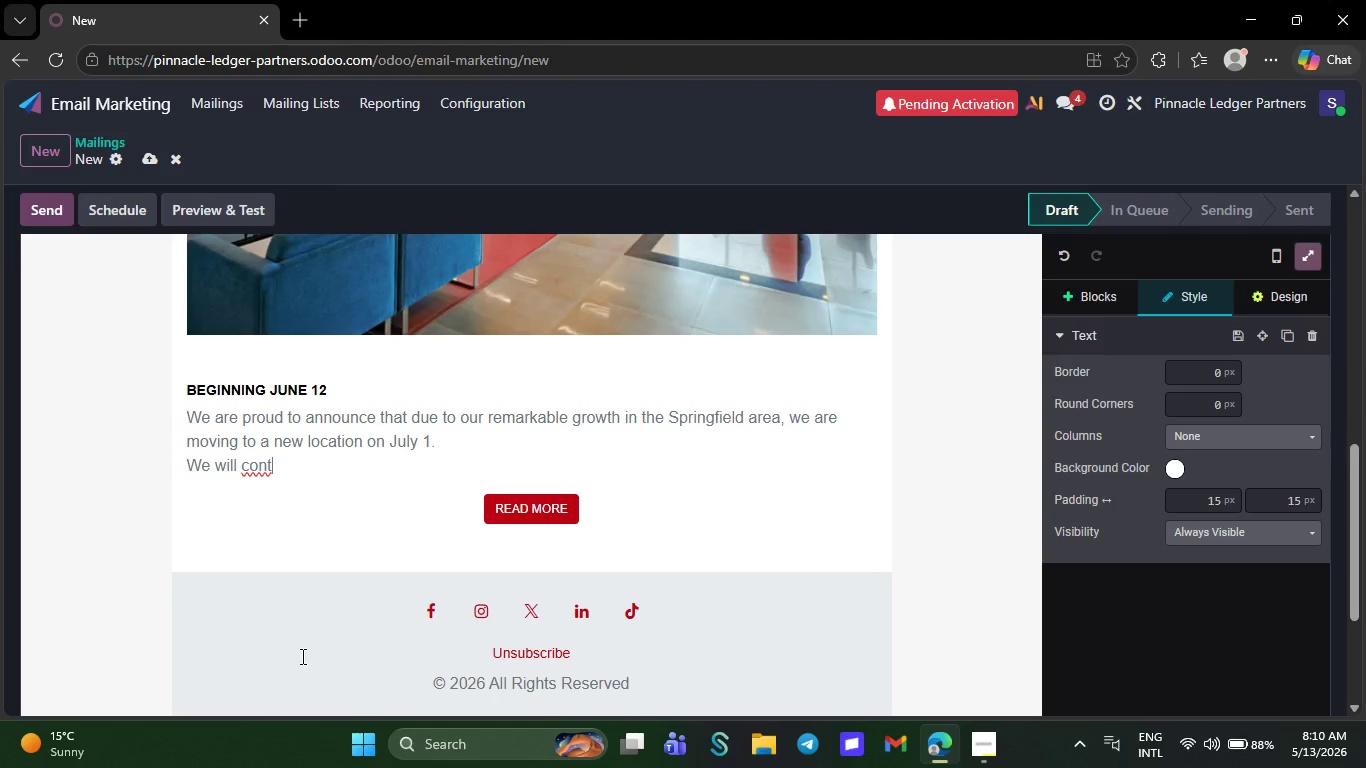 
key(Backspace)
 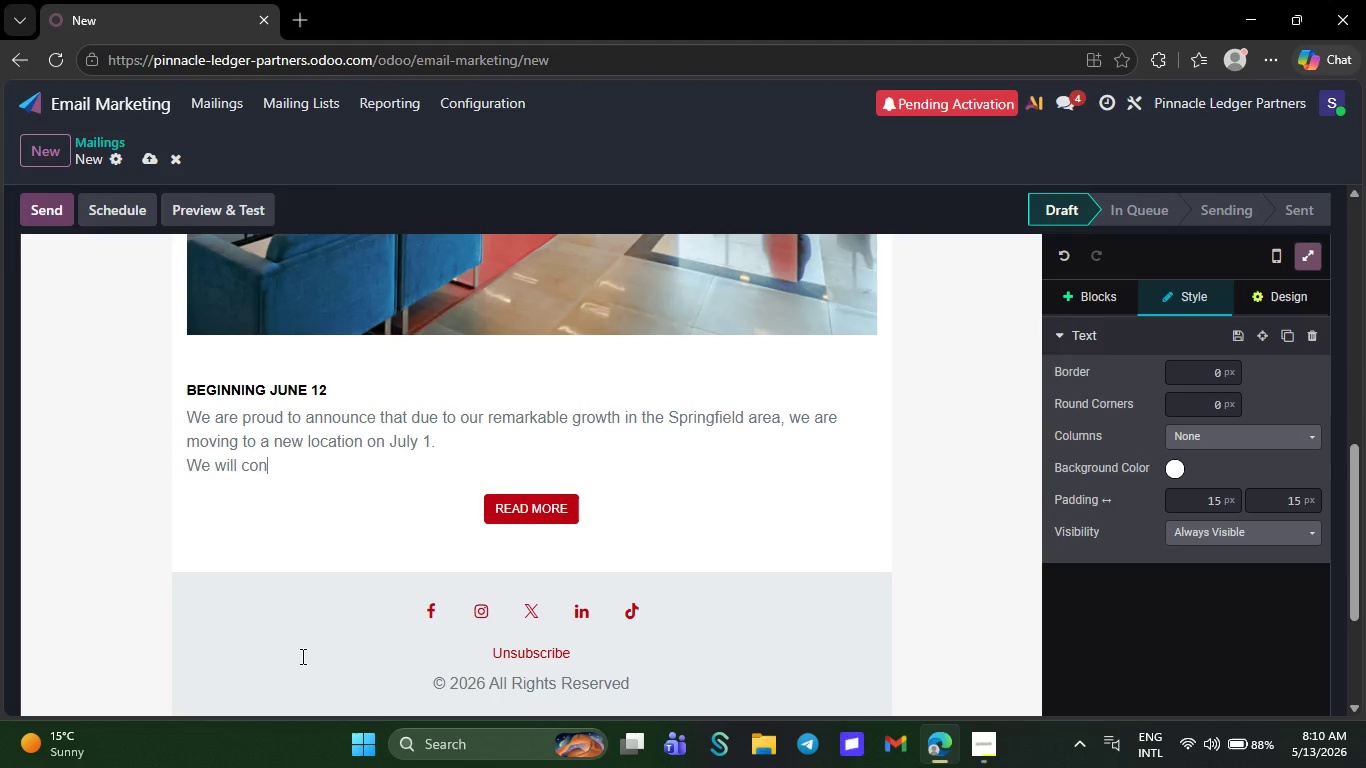 
key(Backspace)
 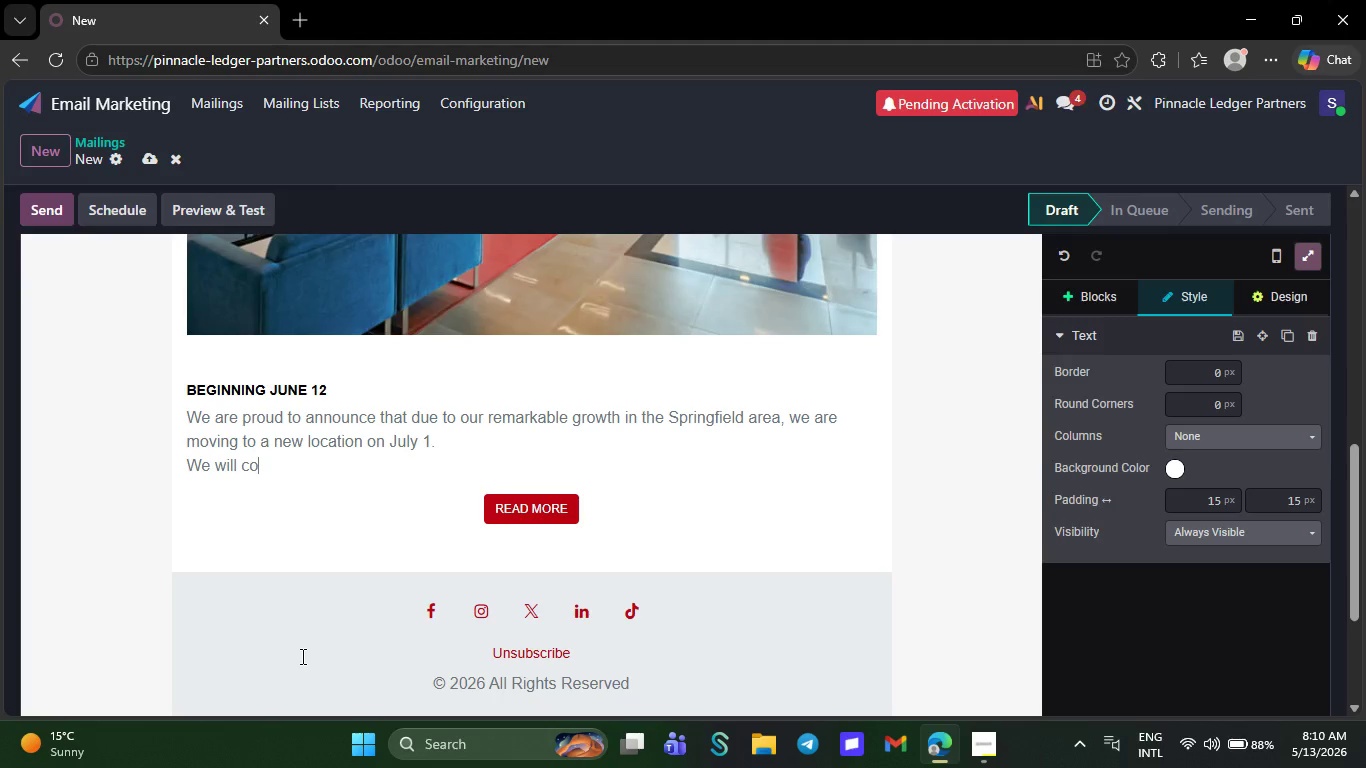 
key(Backspace)
 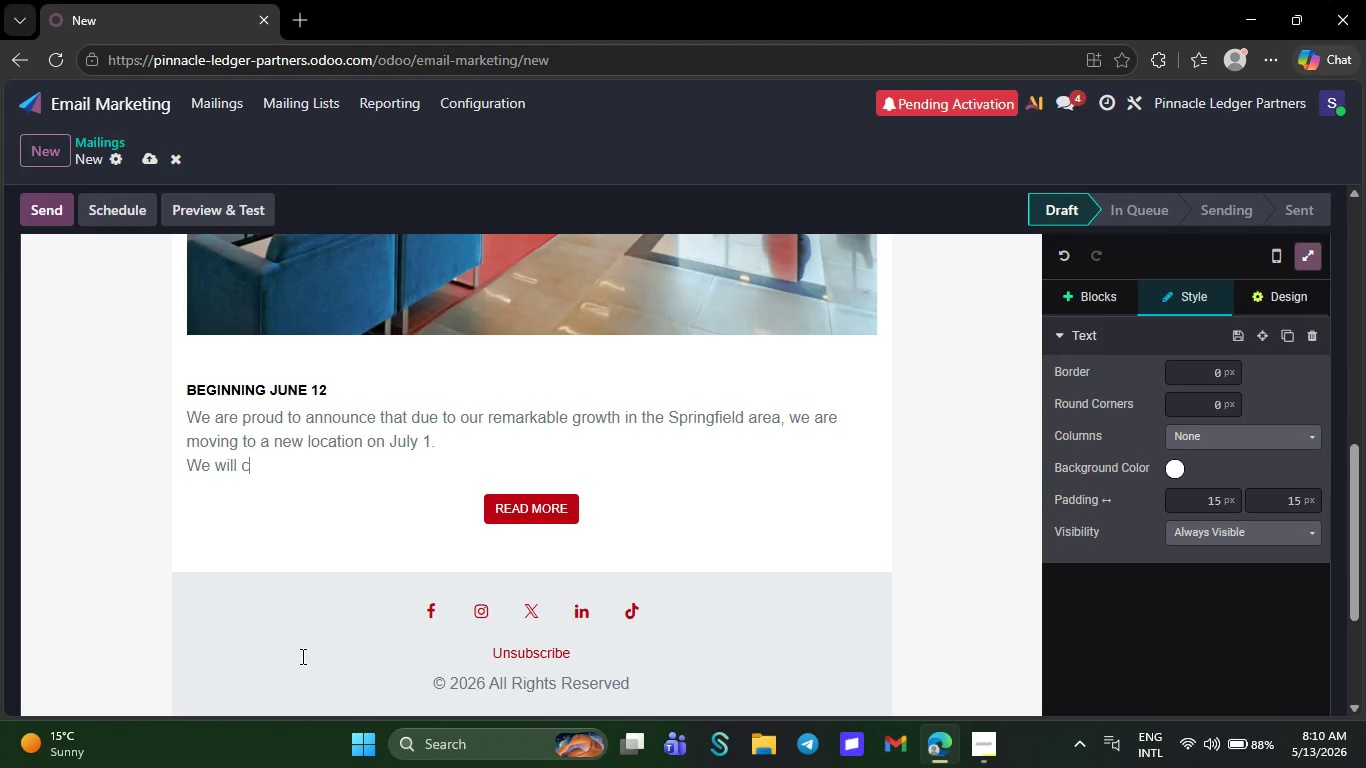 
key(Backspace)
 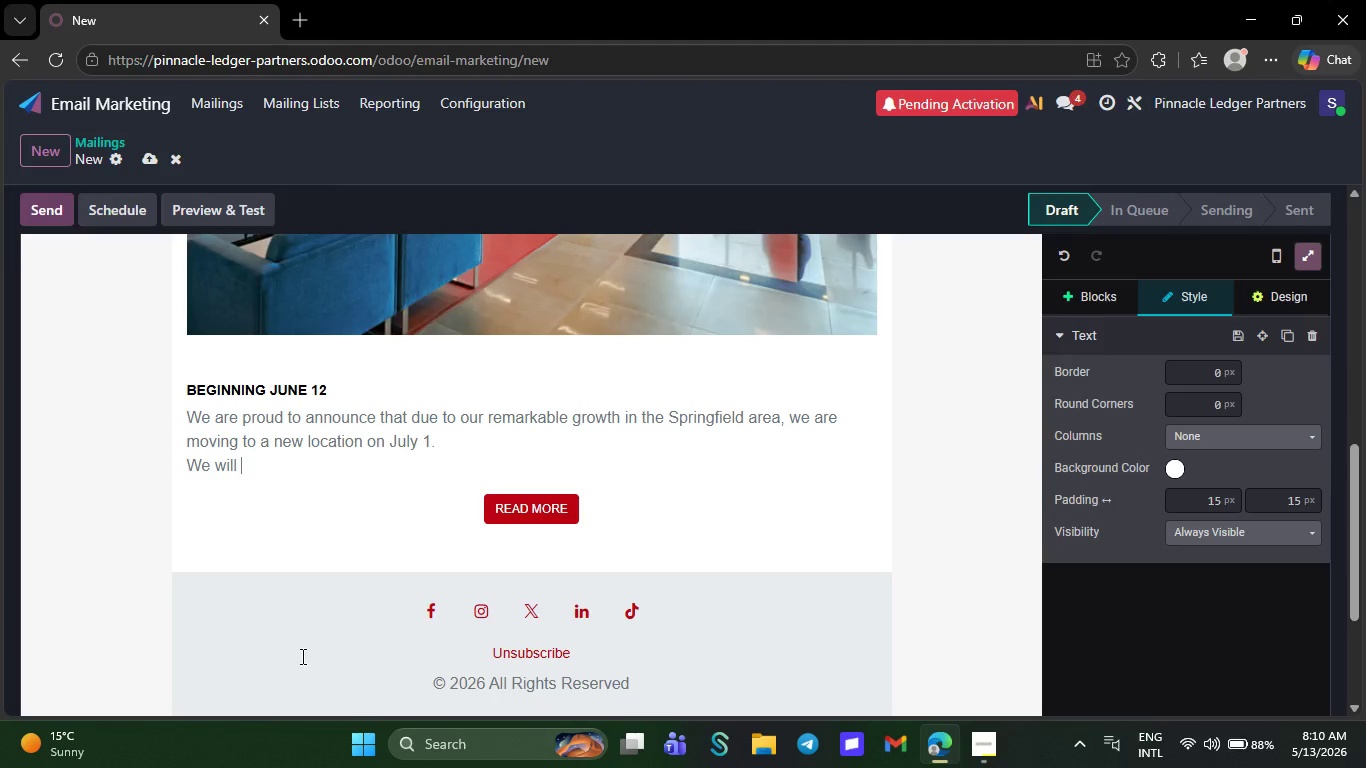 
key(Backspace)
 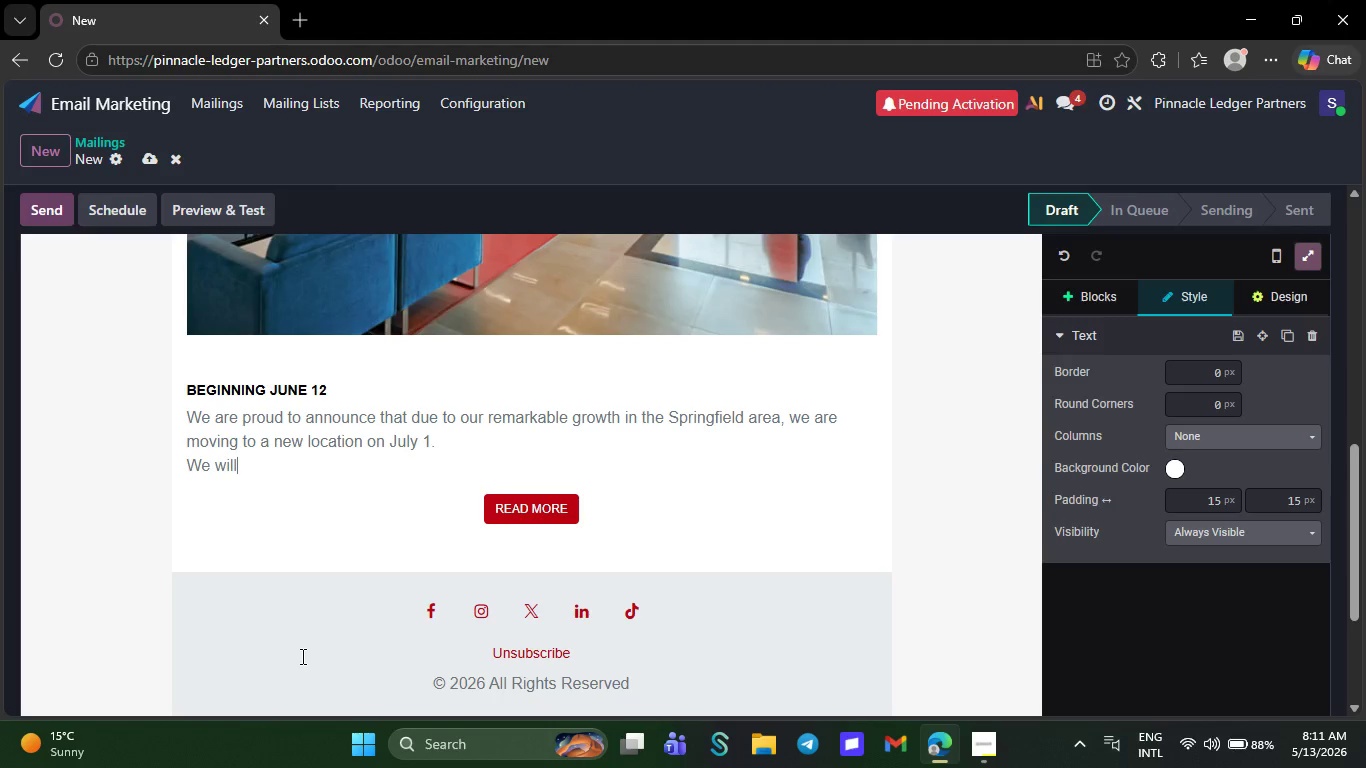 
key(Backspace)
 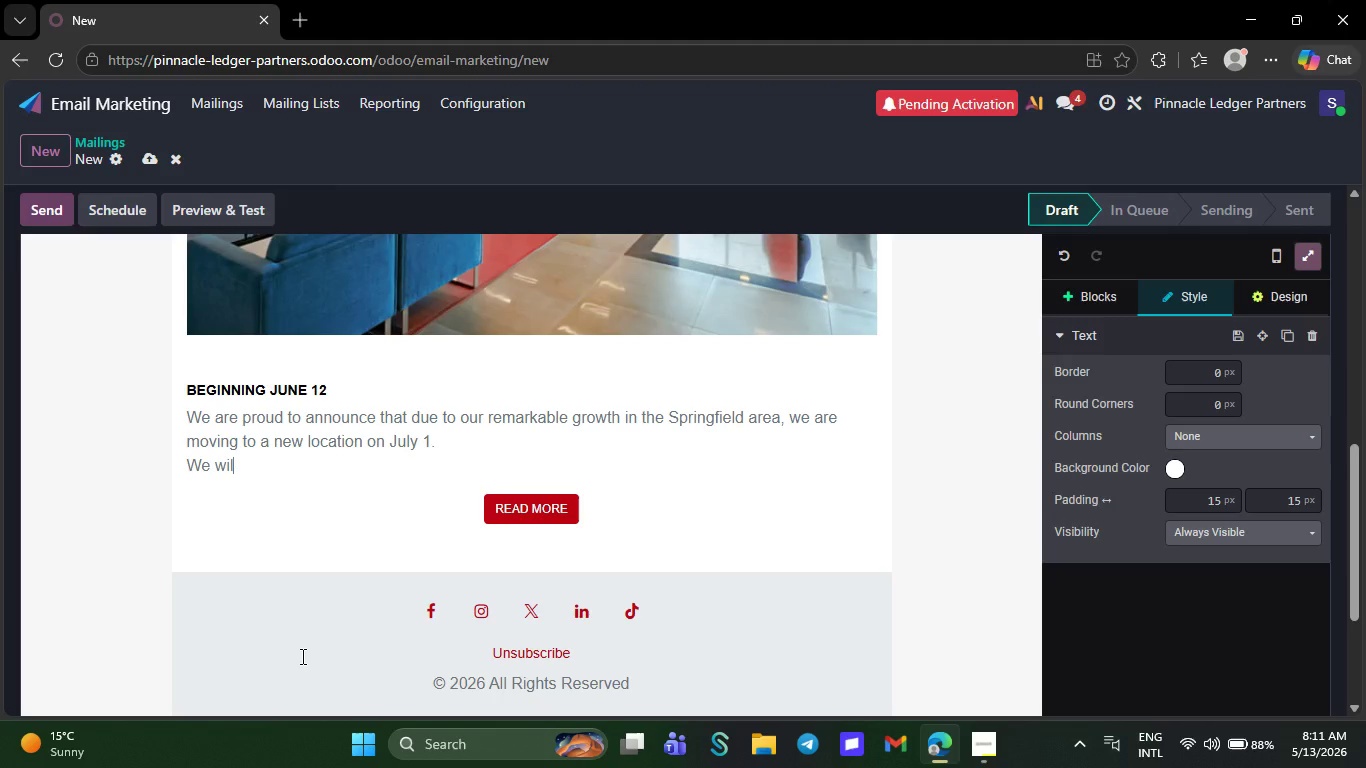 
key(Backspace)
 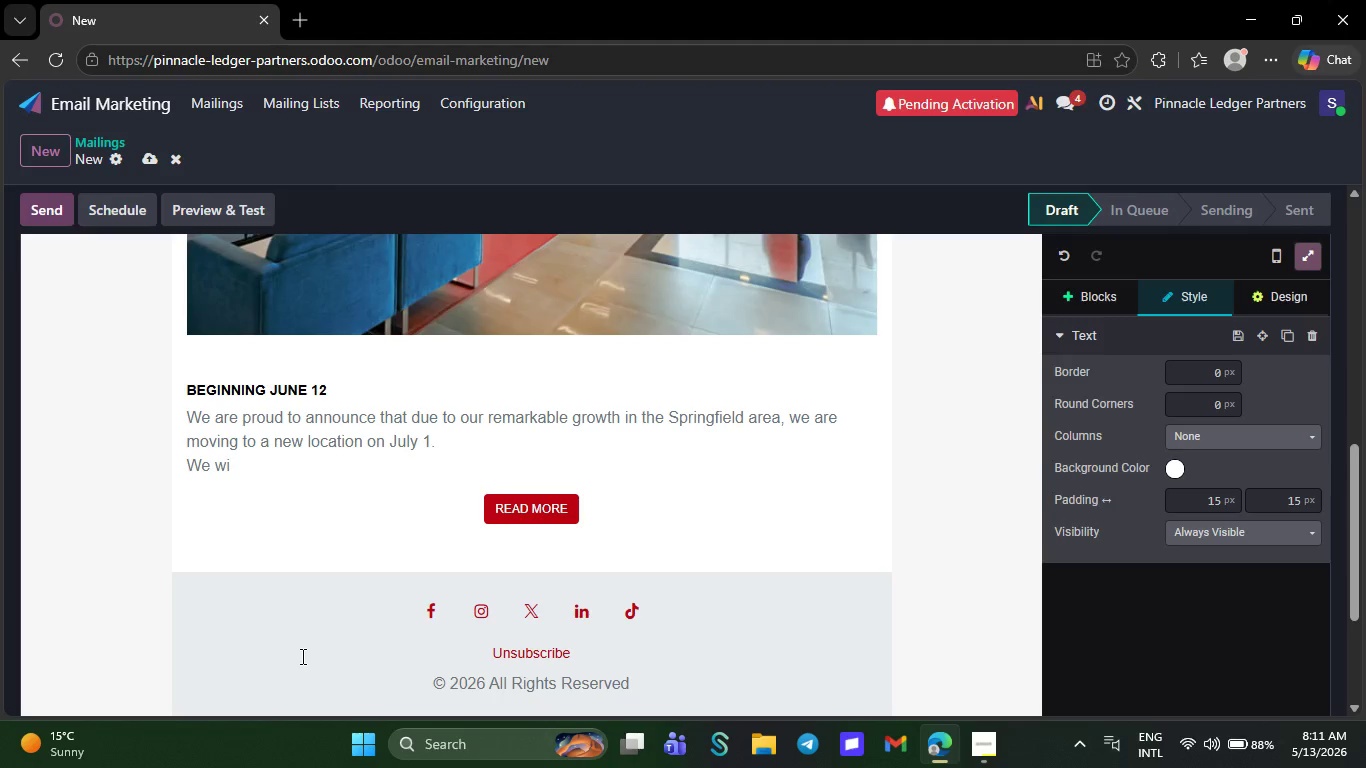 
key(Backspace)
 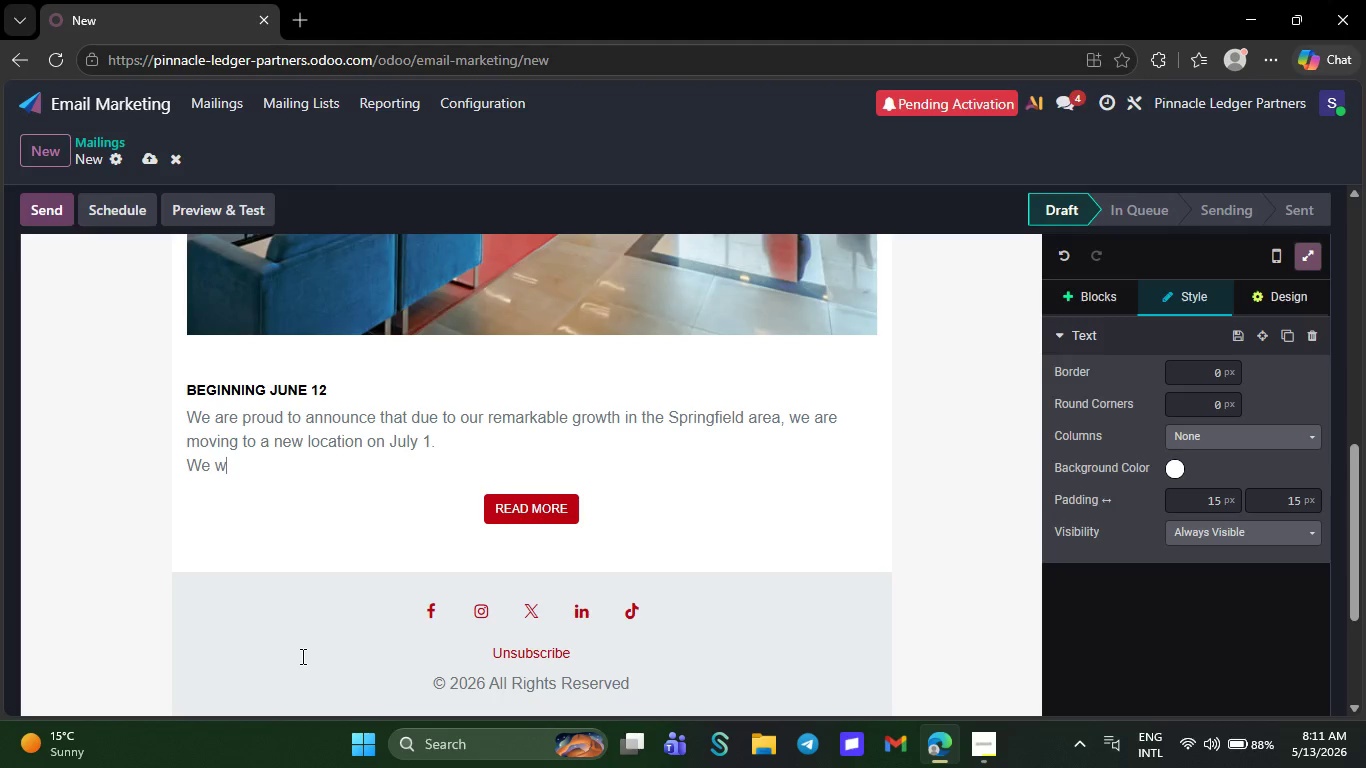 
key(Backspace)
 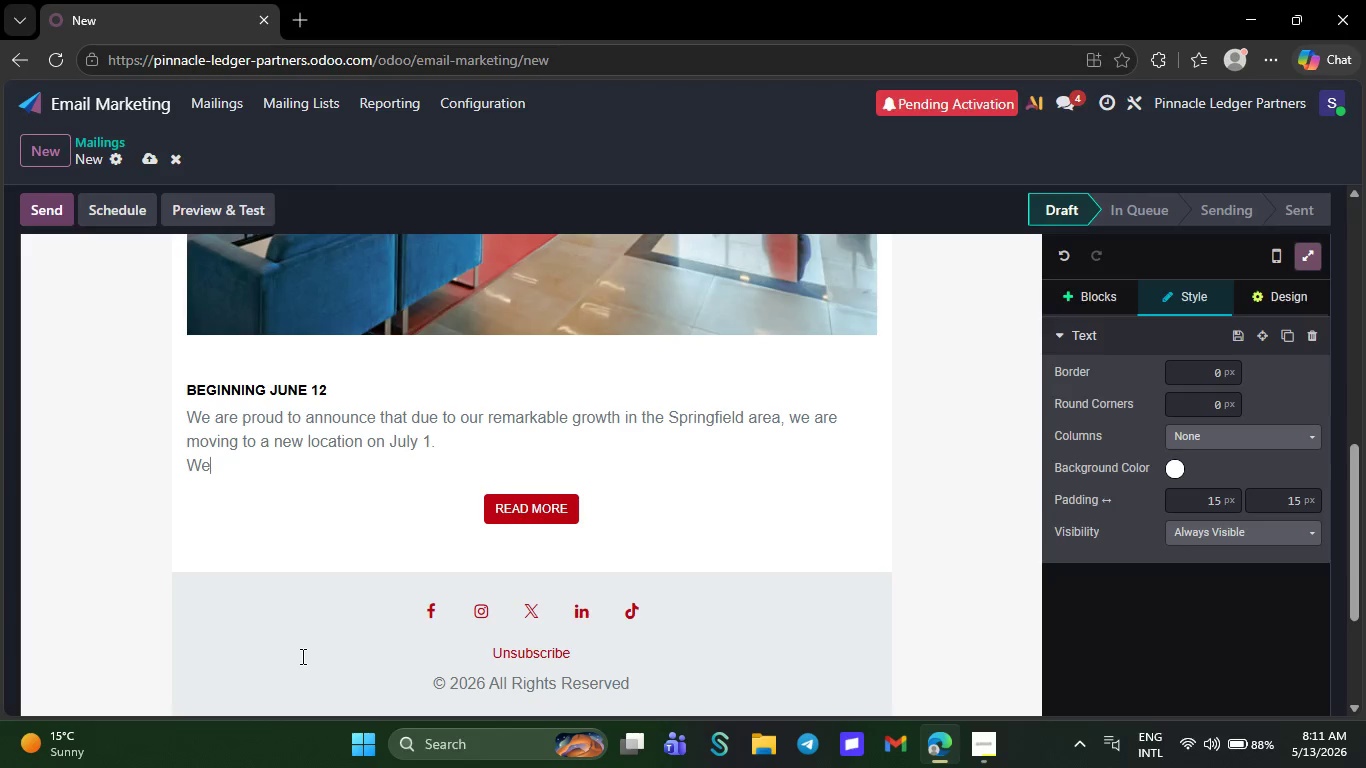 
key(Backspace)
 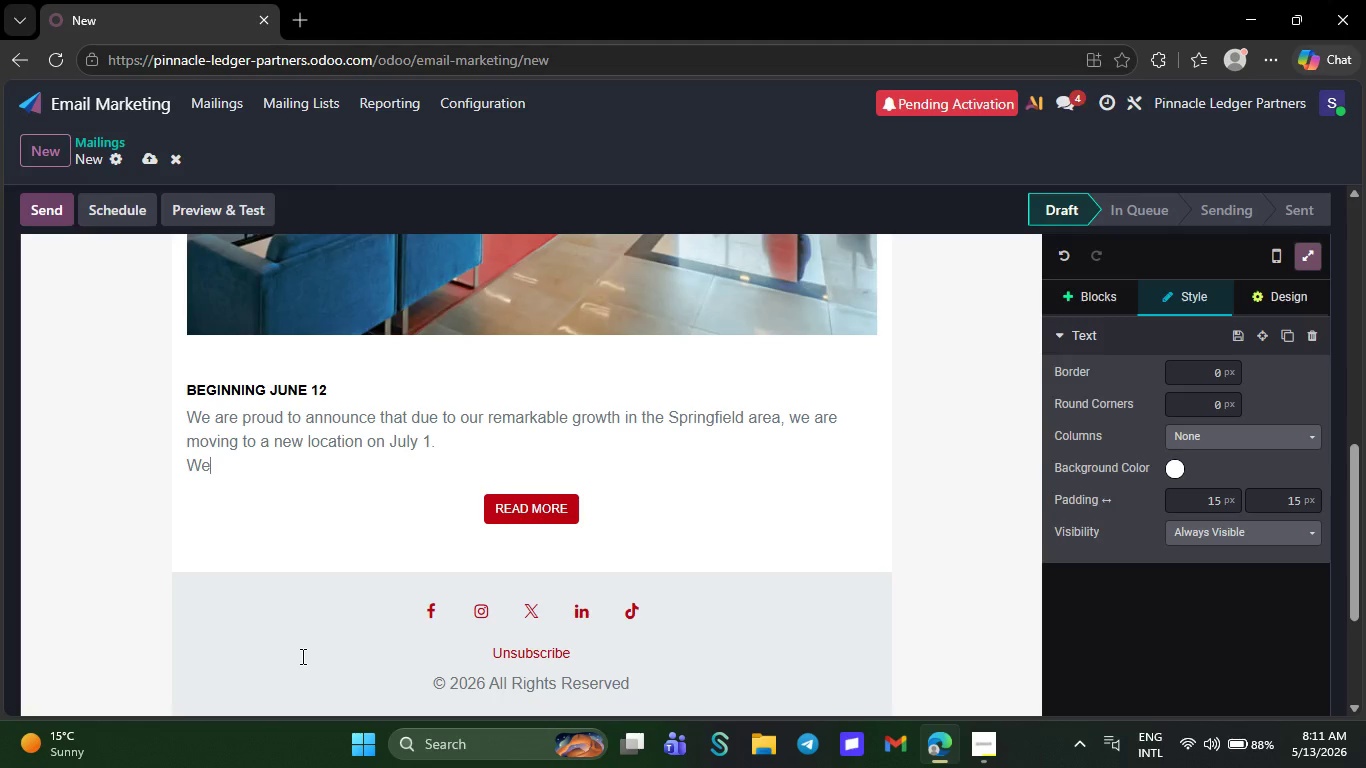 
key(Backspace)
 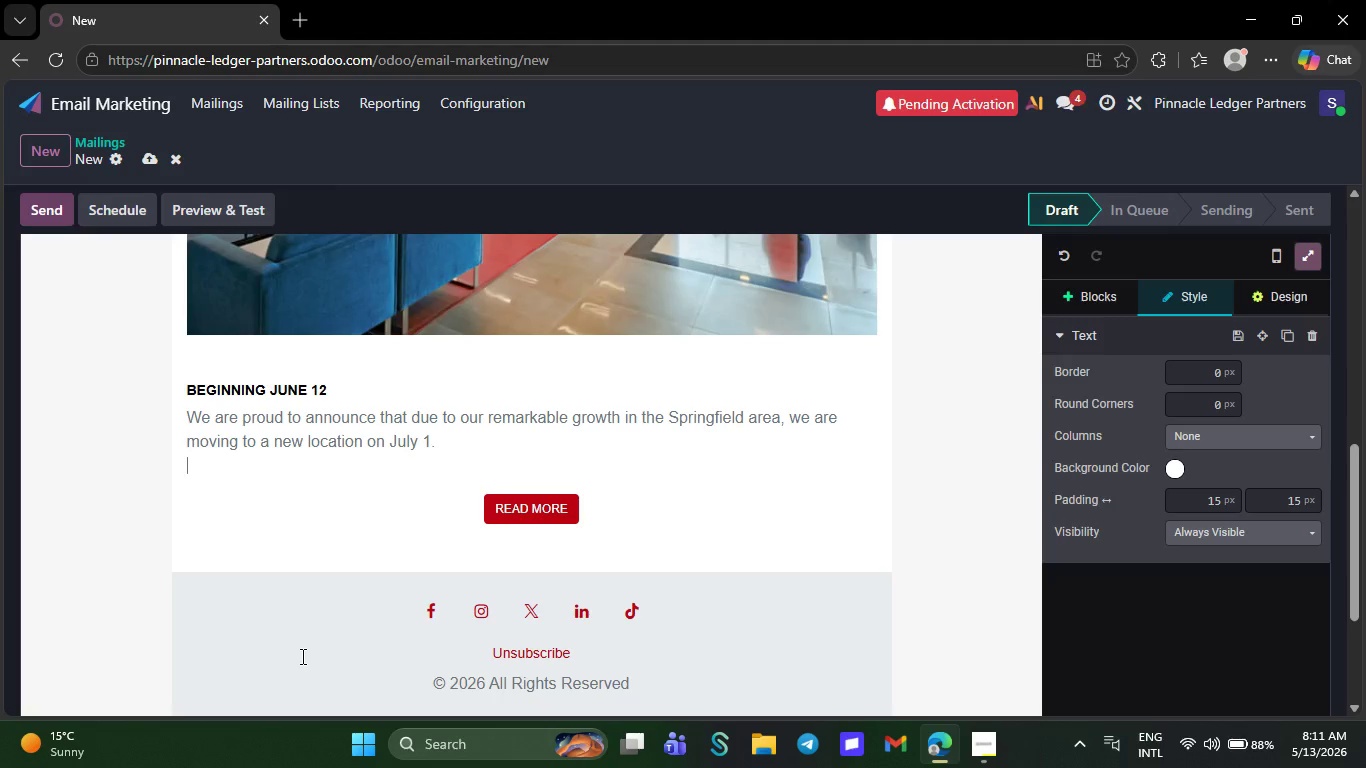 
key(Backspace)
 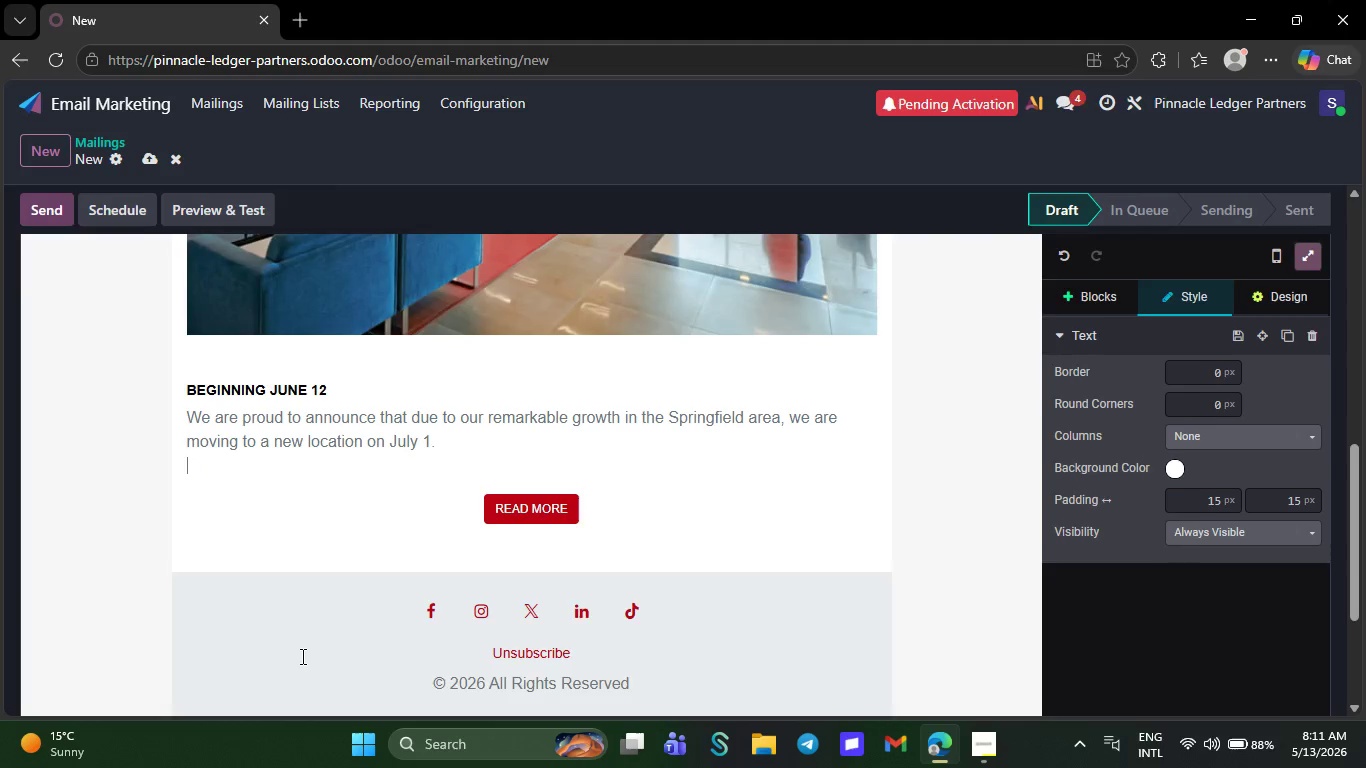 
key(Backspace)
 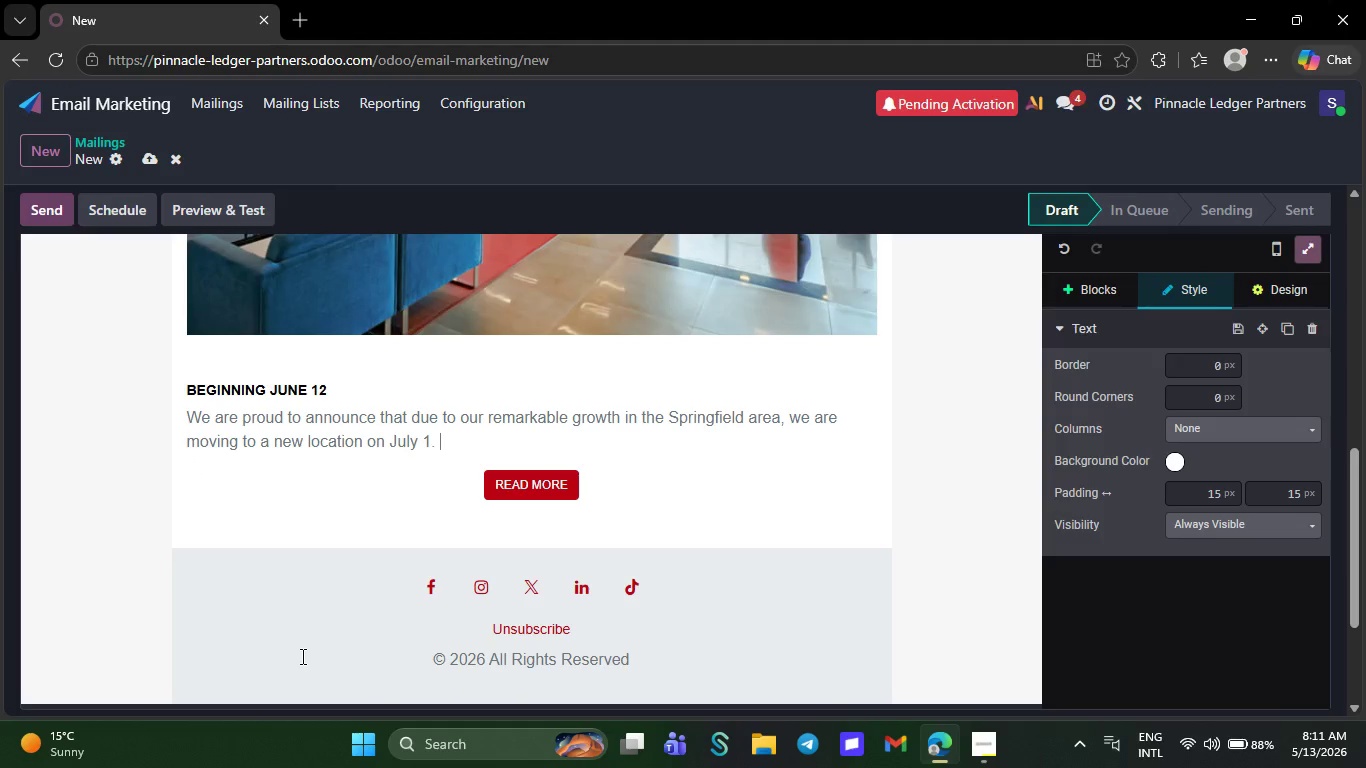 
key(Backspace)
 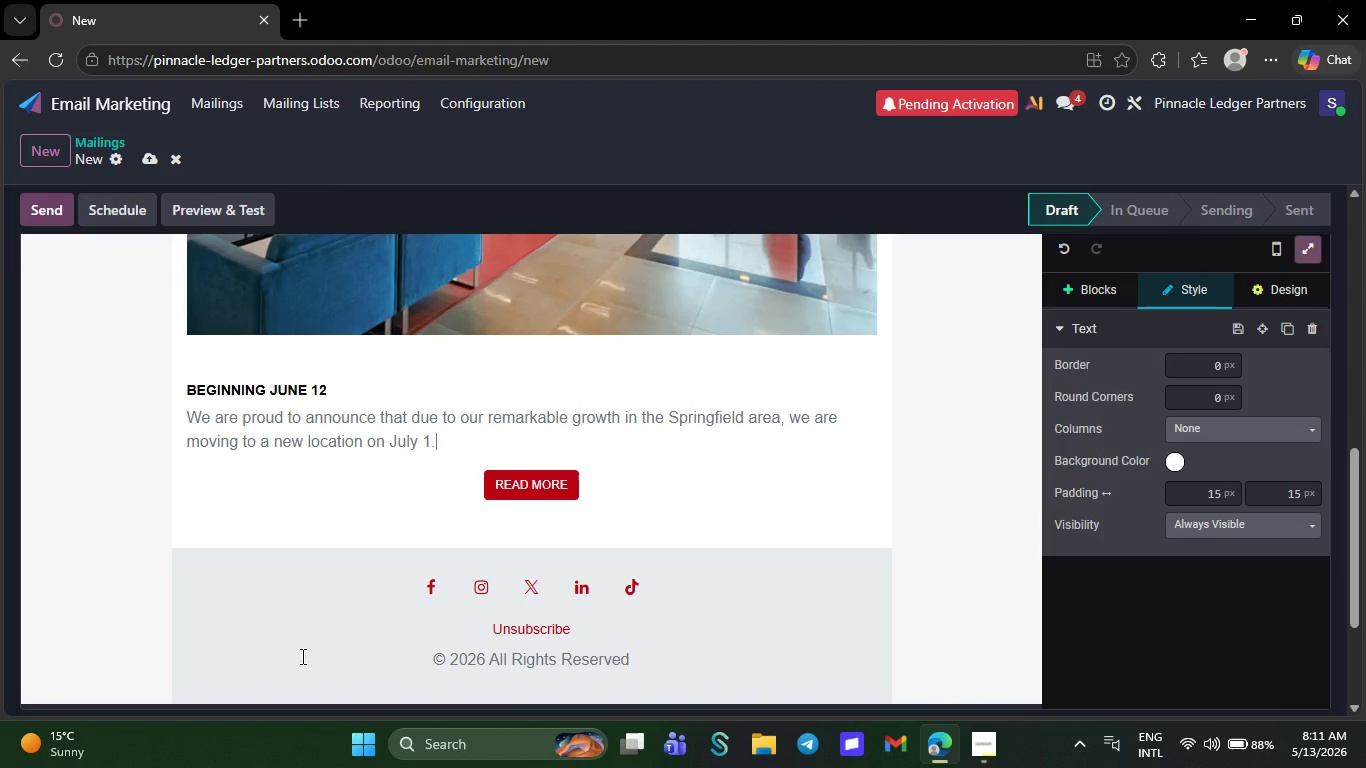 
wait(7.36)
 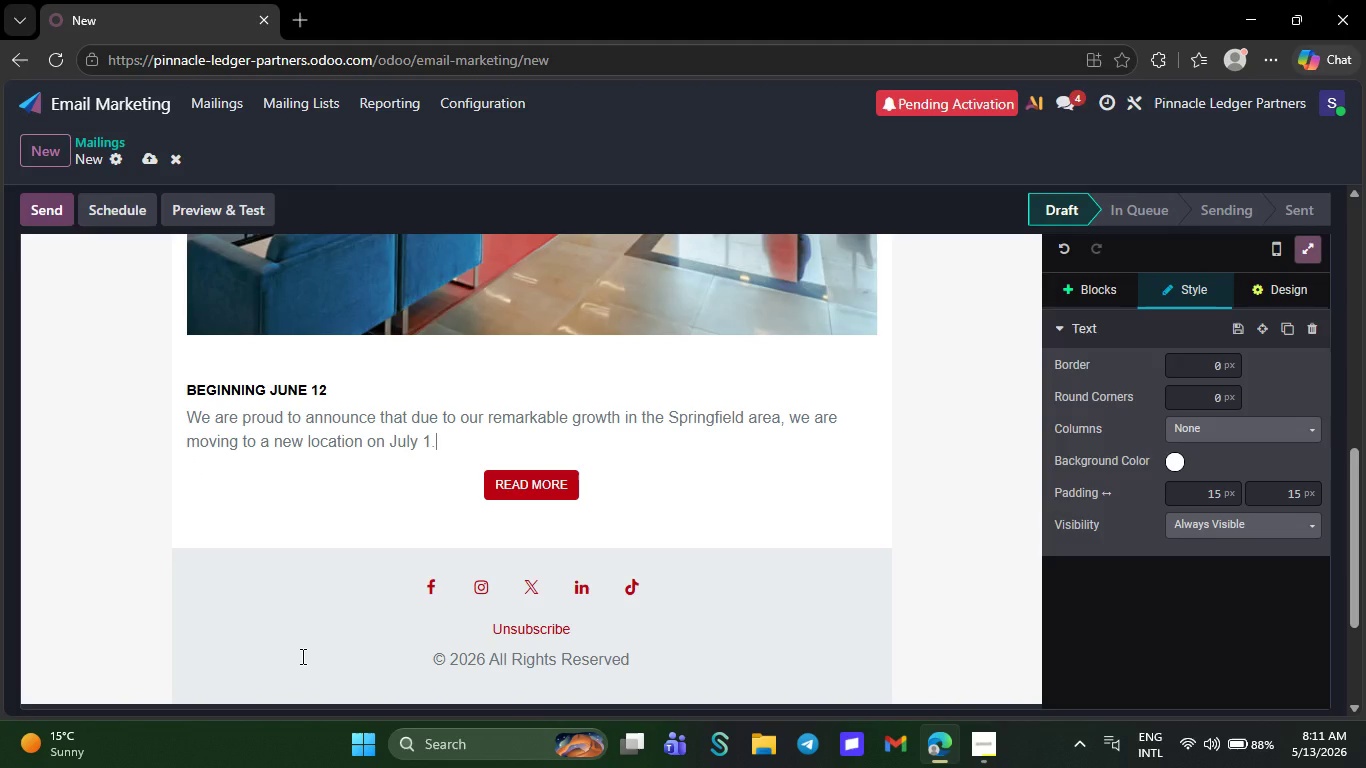 
key(Backspace)
 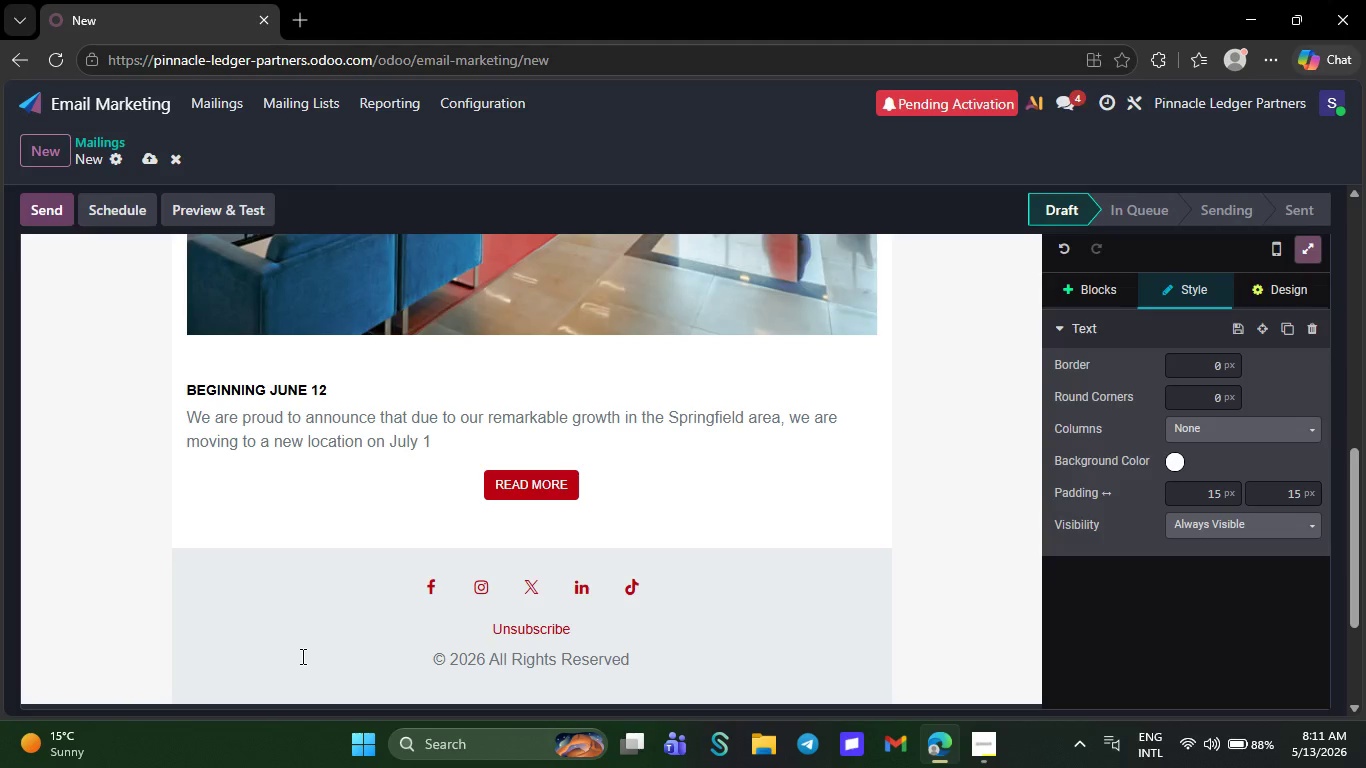 
key(Backspace)
 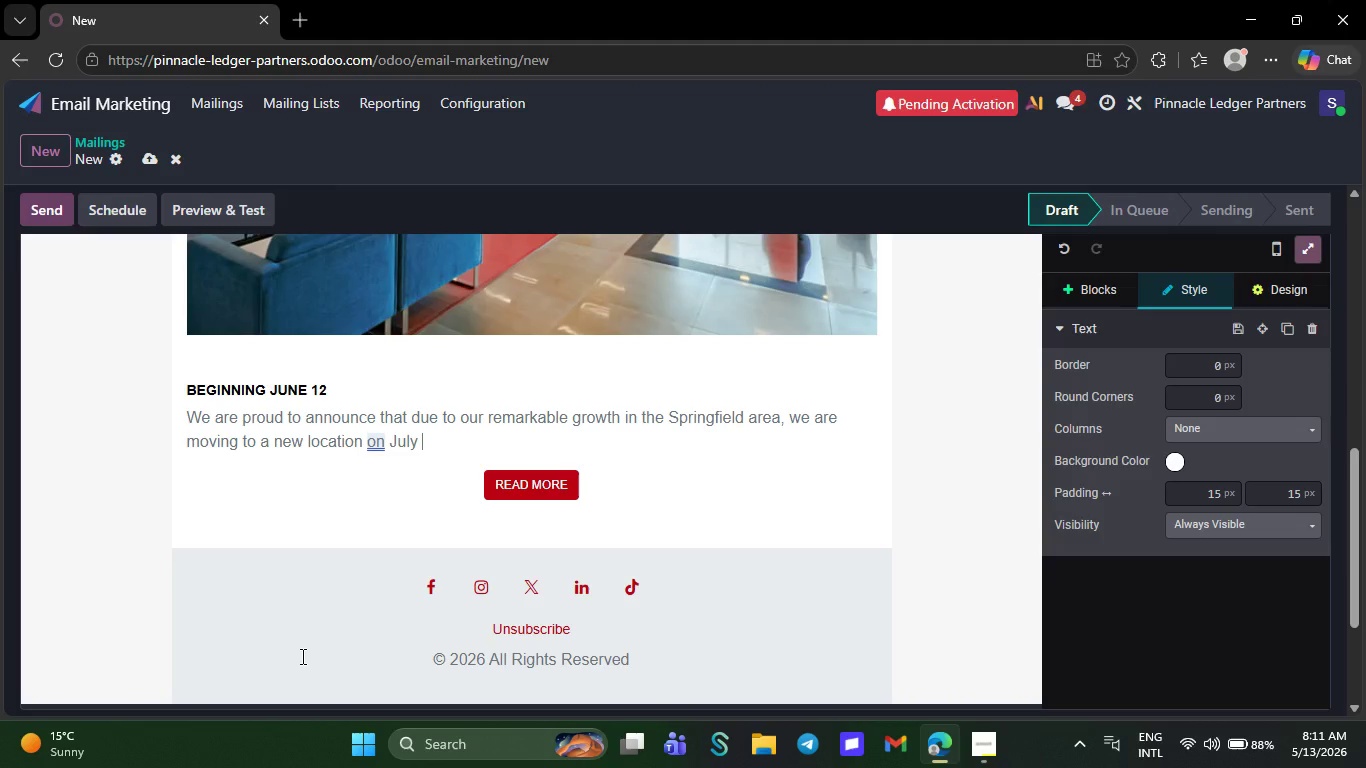 
key(Backspace)
 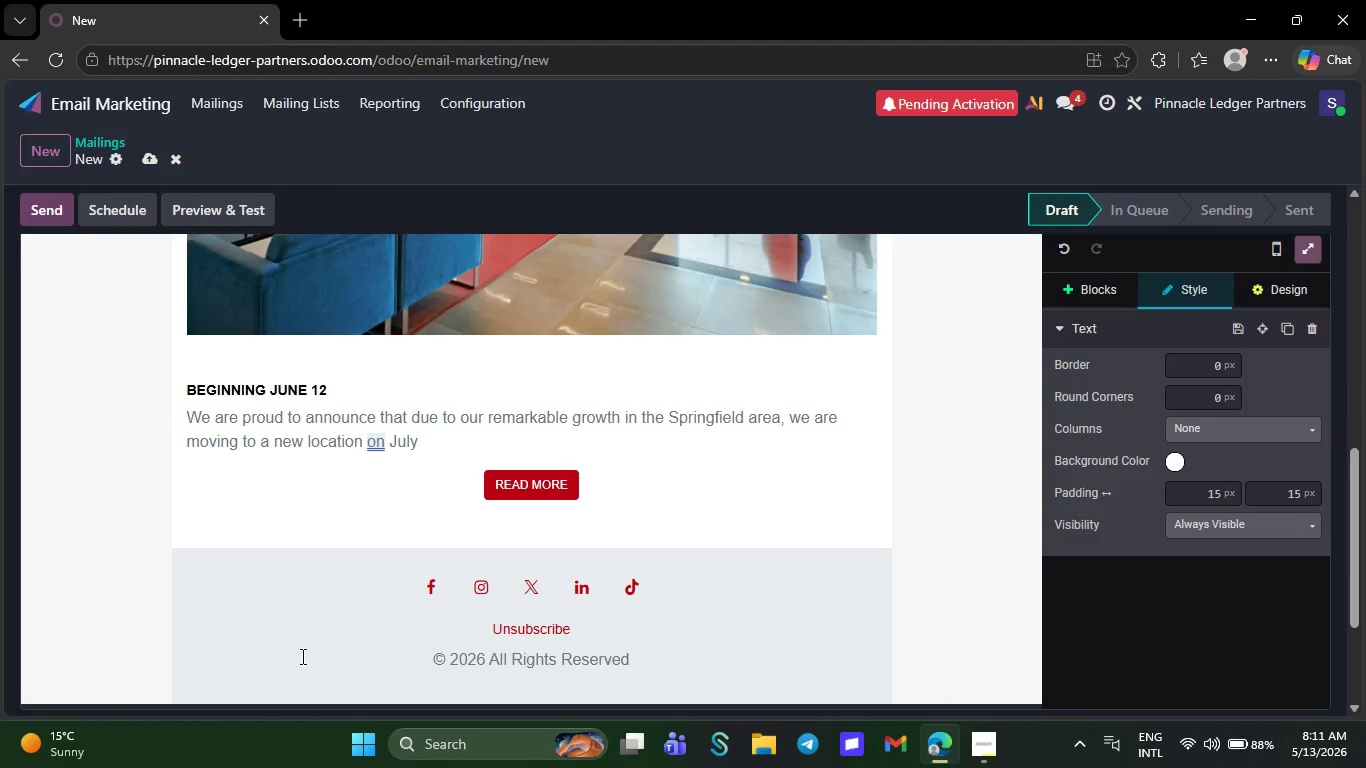 
key(Backspace)
 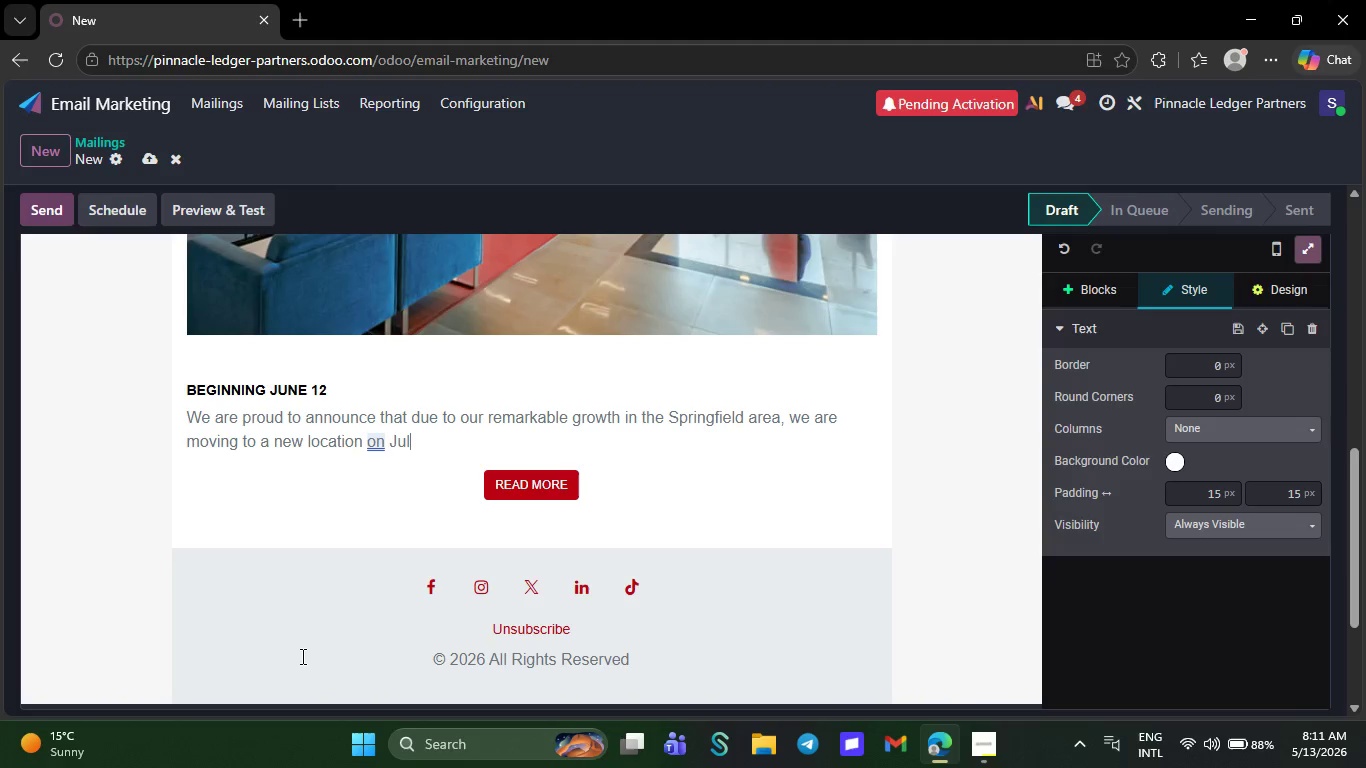 
key(Backspace)
 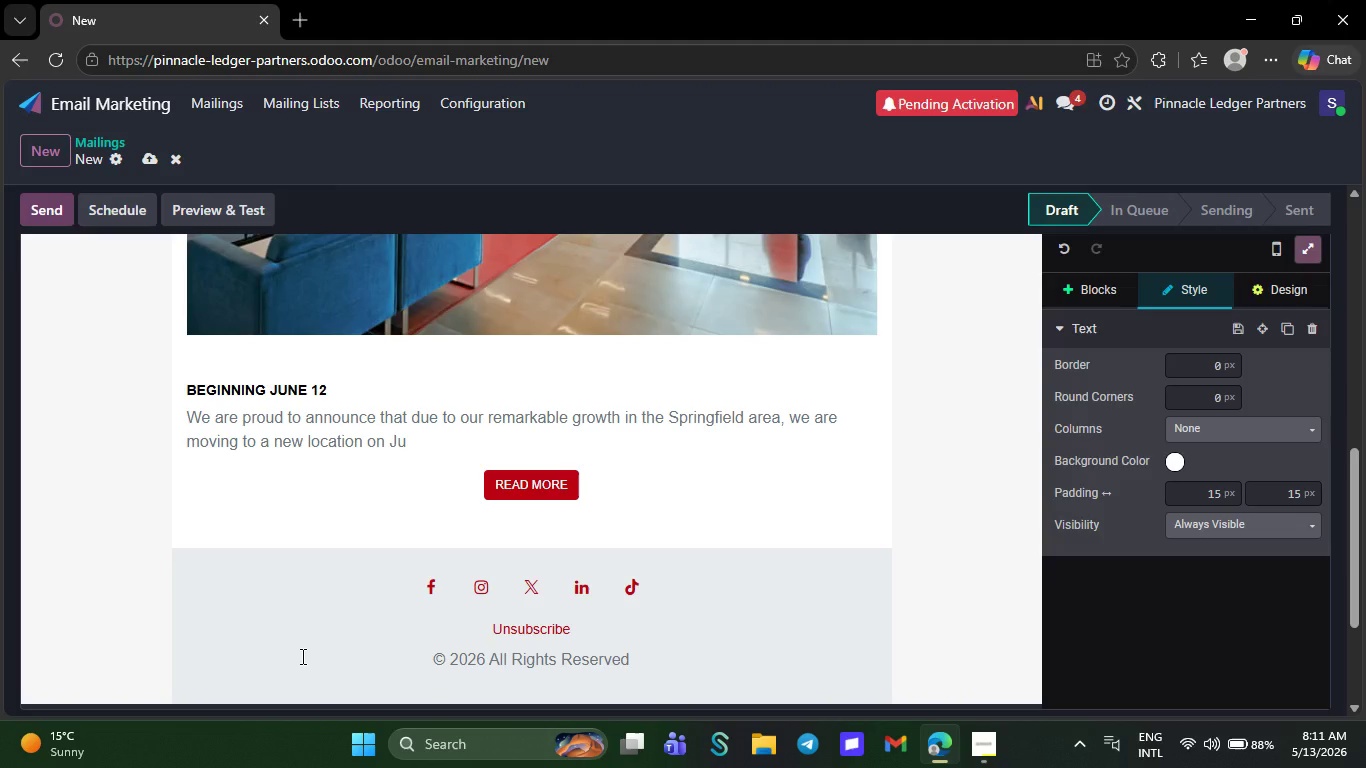 
wait(7.95)
 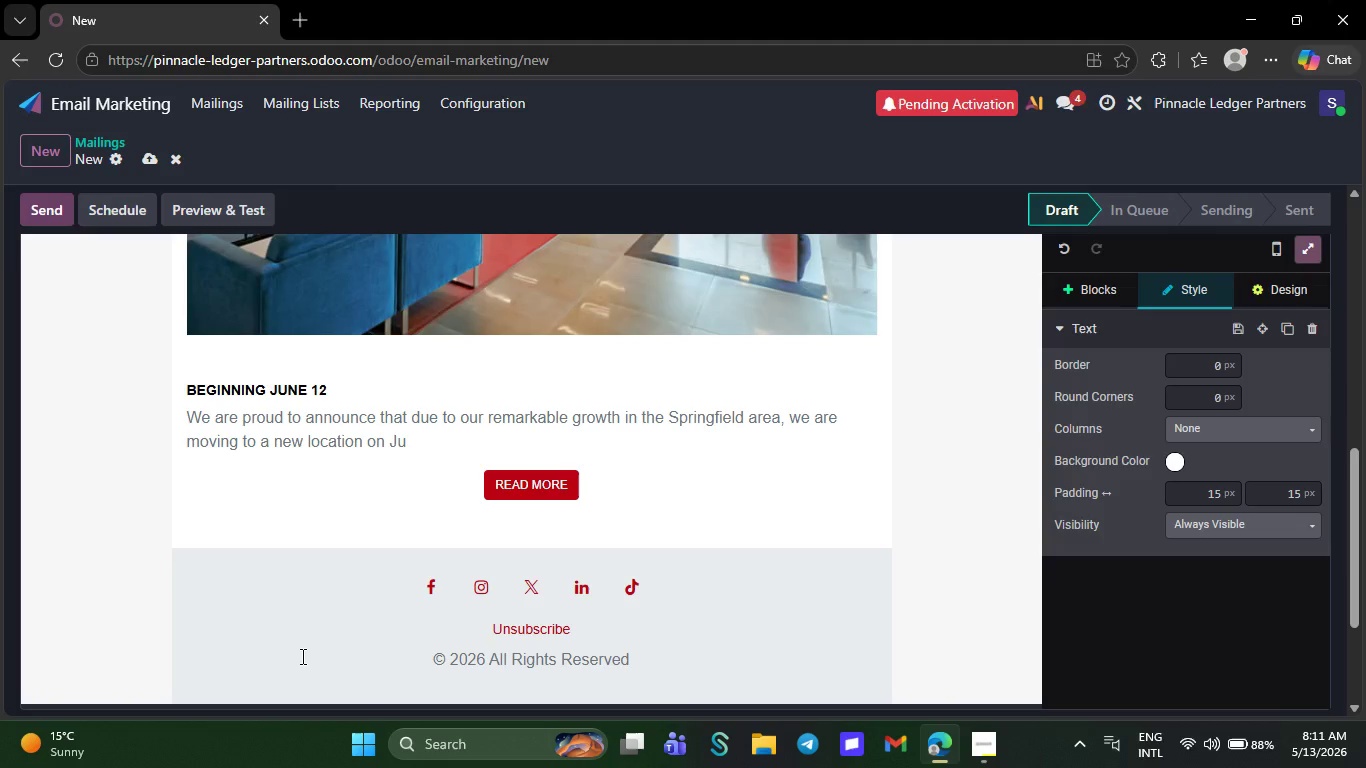 
key(Backspace)
 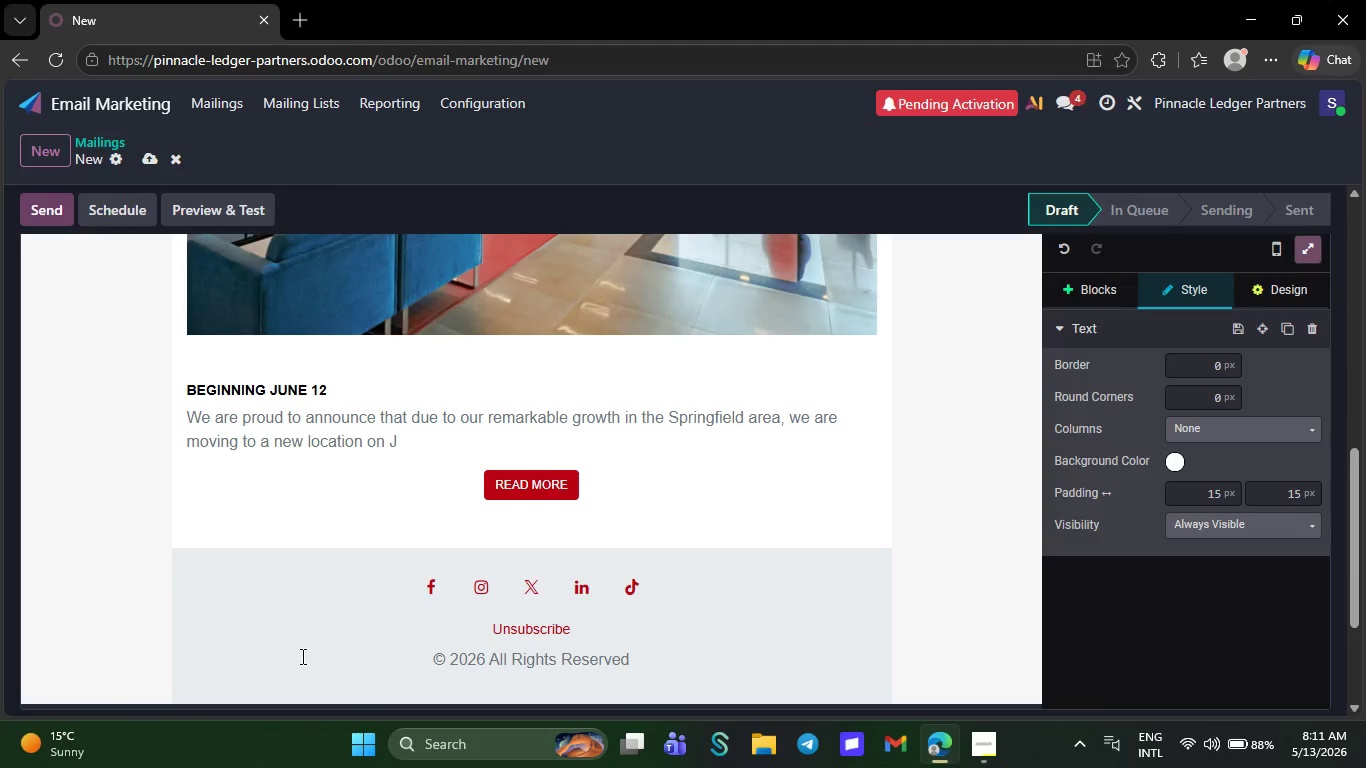 
key(Backspace)
 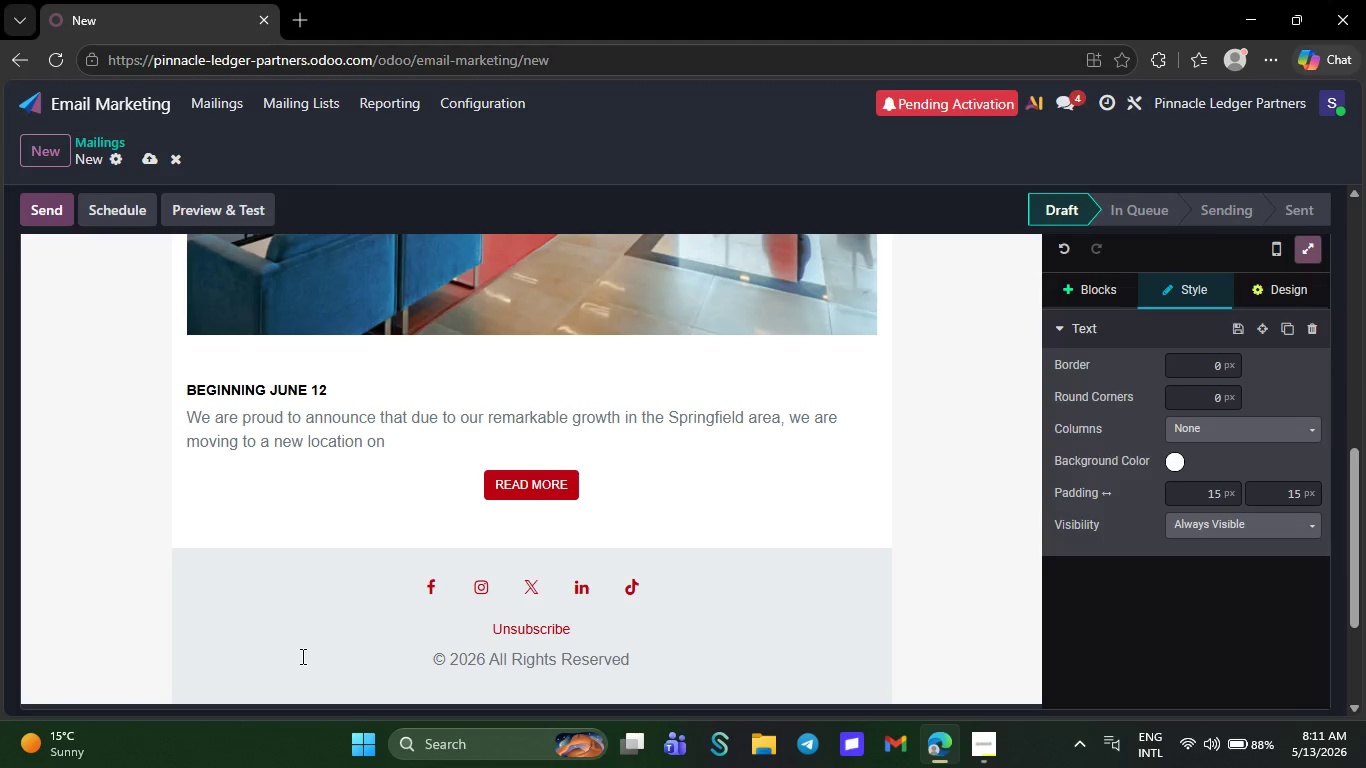 
key(Backslash)
 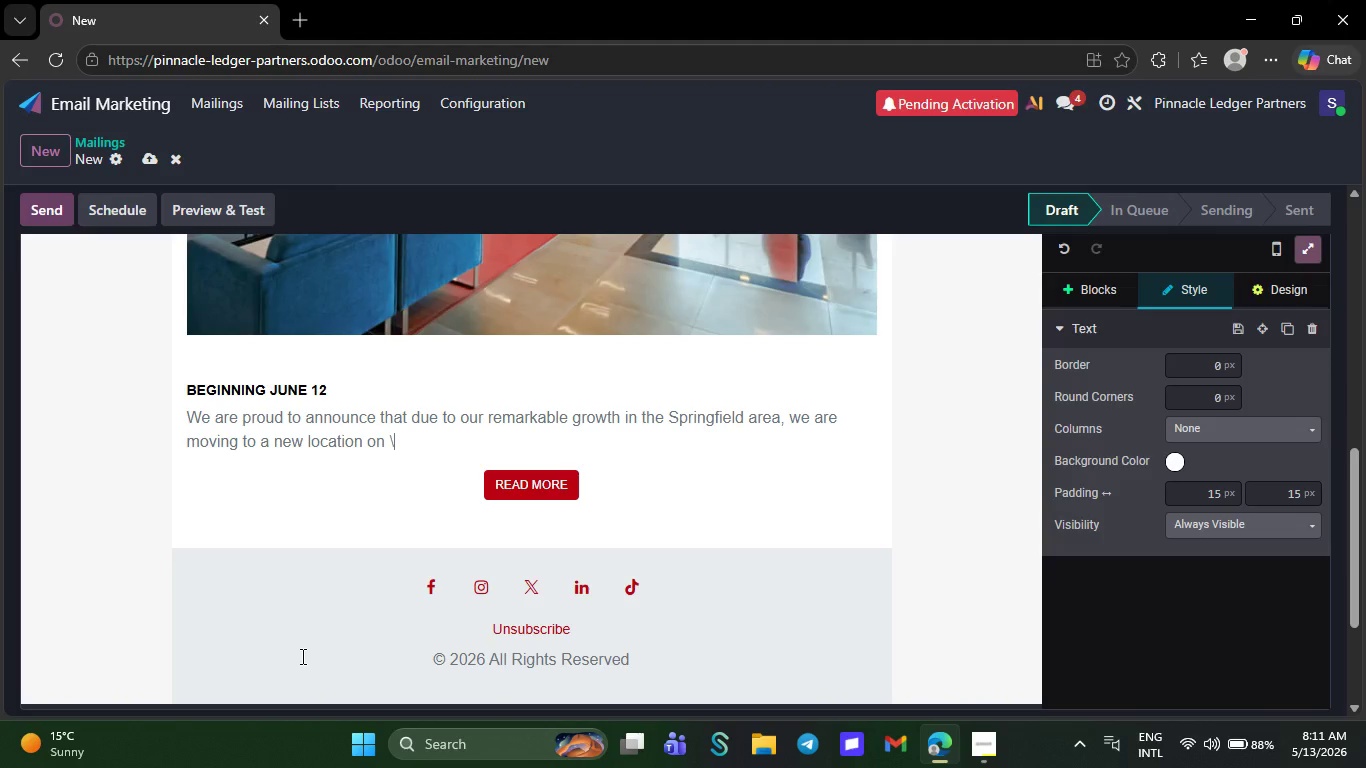 
key(Backslash)
 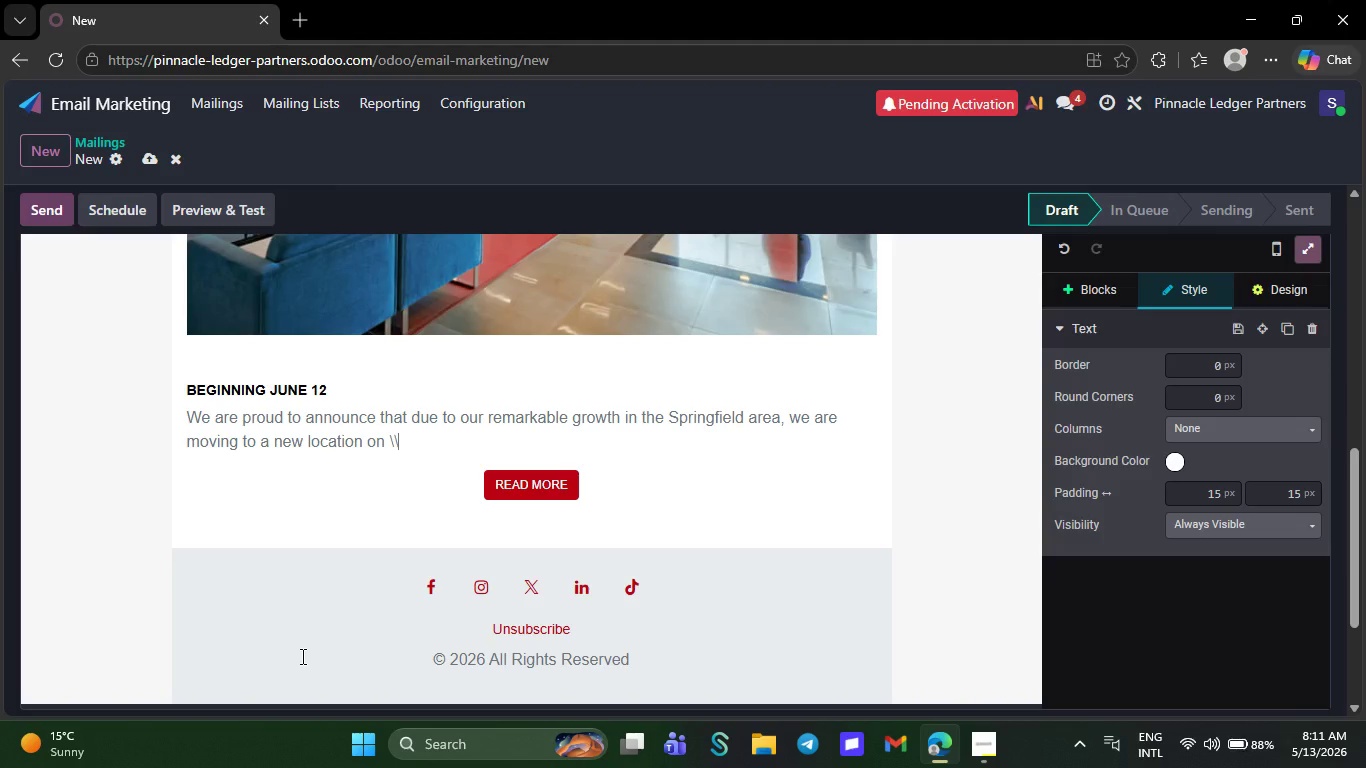 
key(Backslash)
 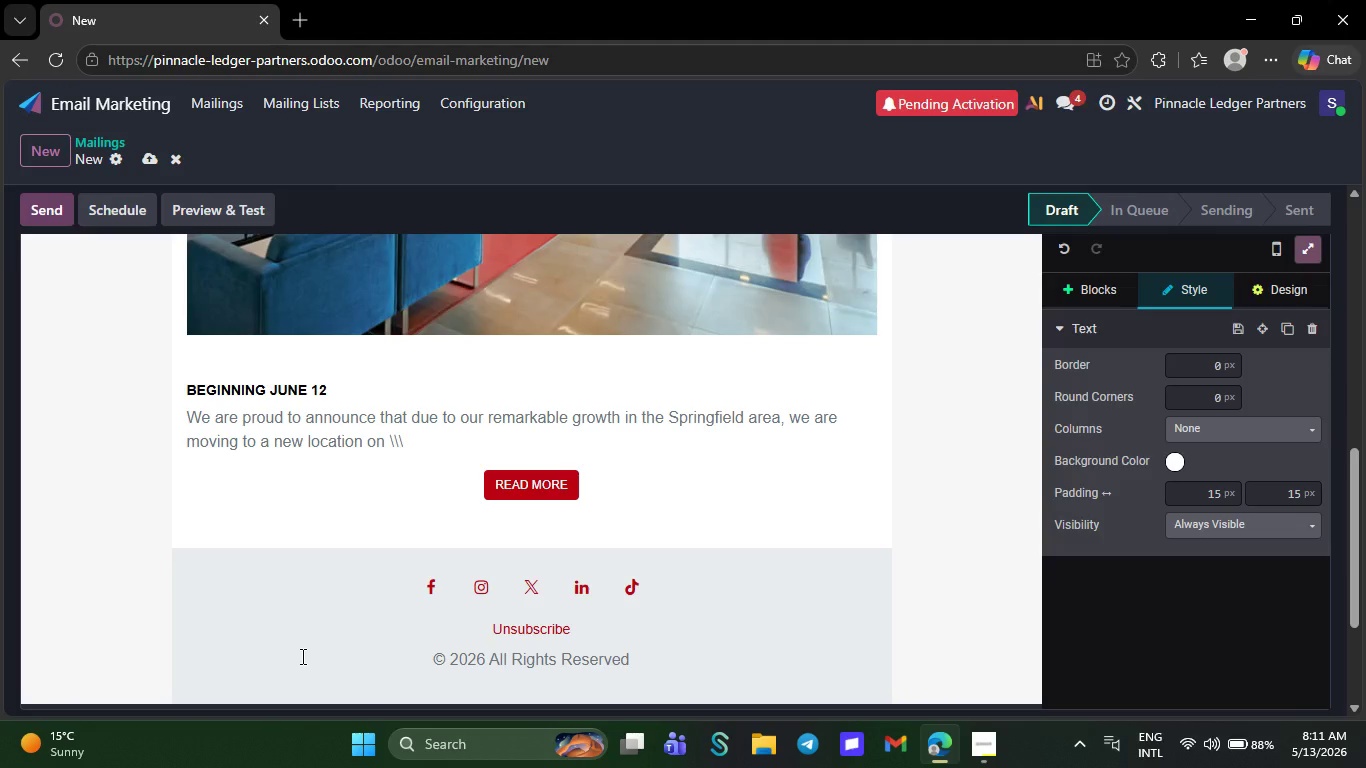 
key(Backslash)
 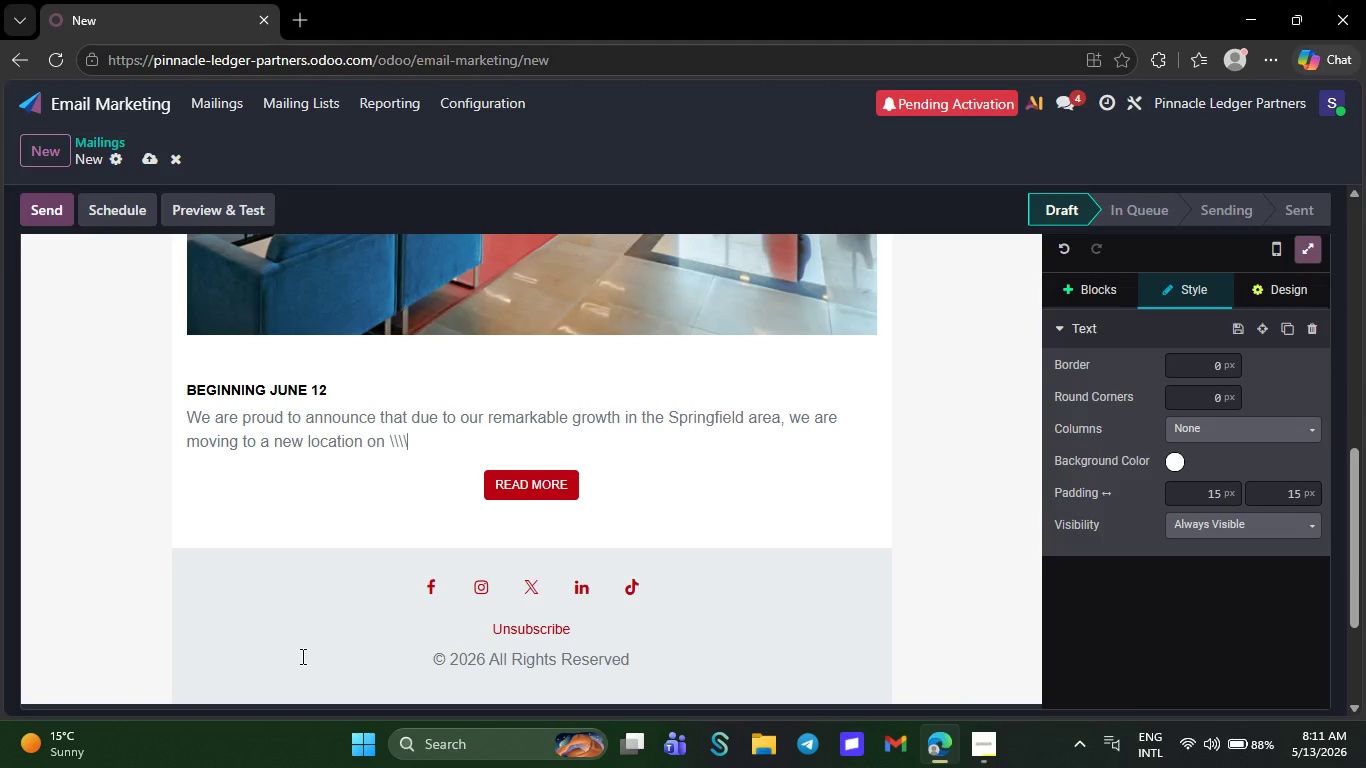 
key(Backspace)
 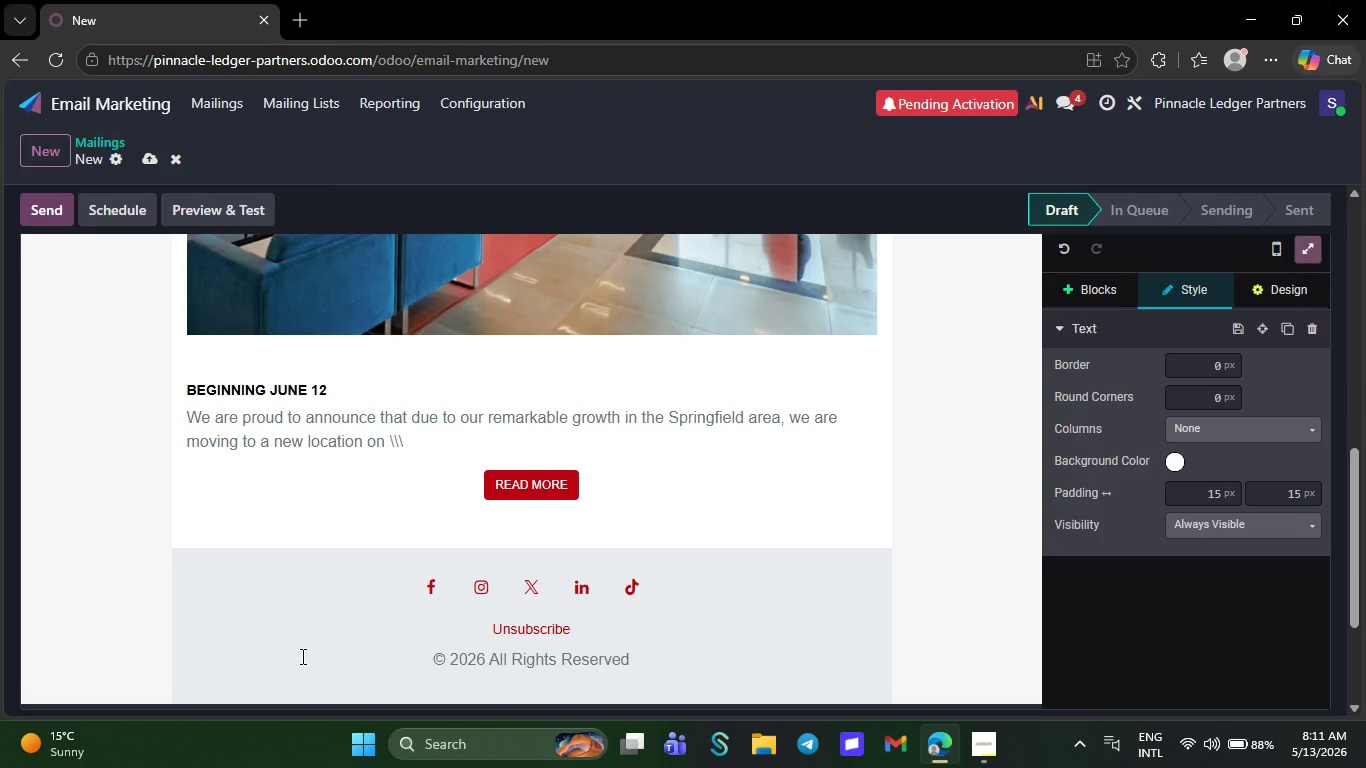 
key(Backspace)
 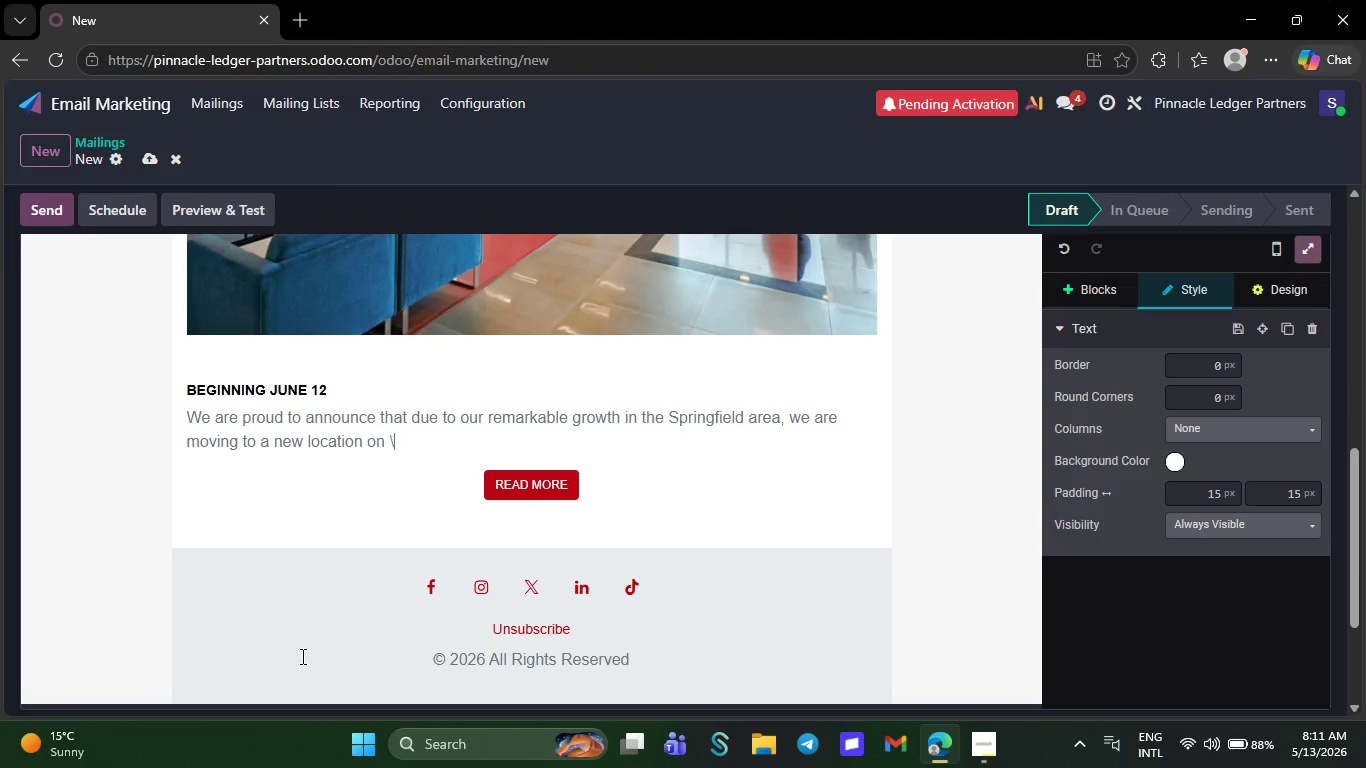 
key(Backspace)
 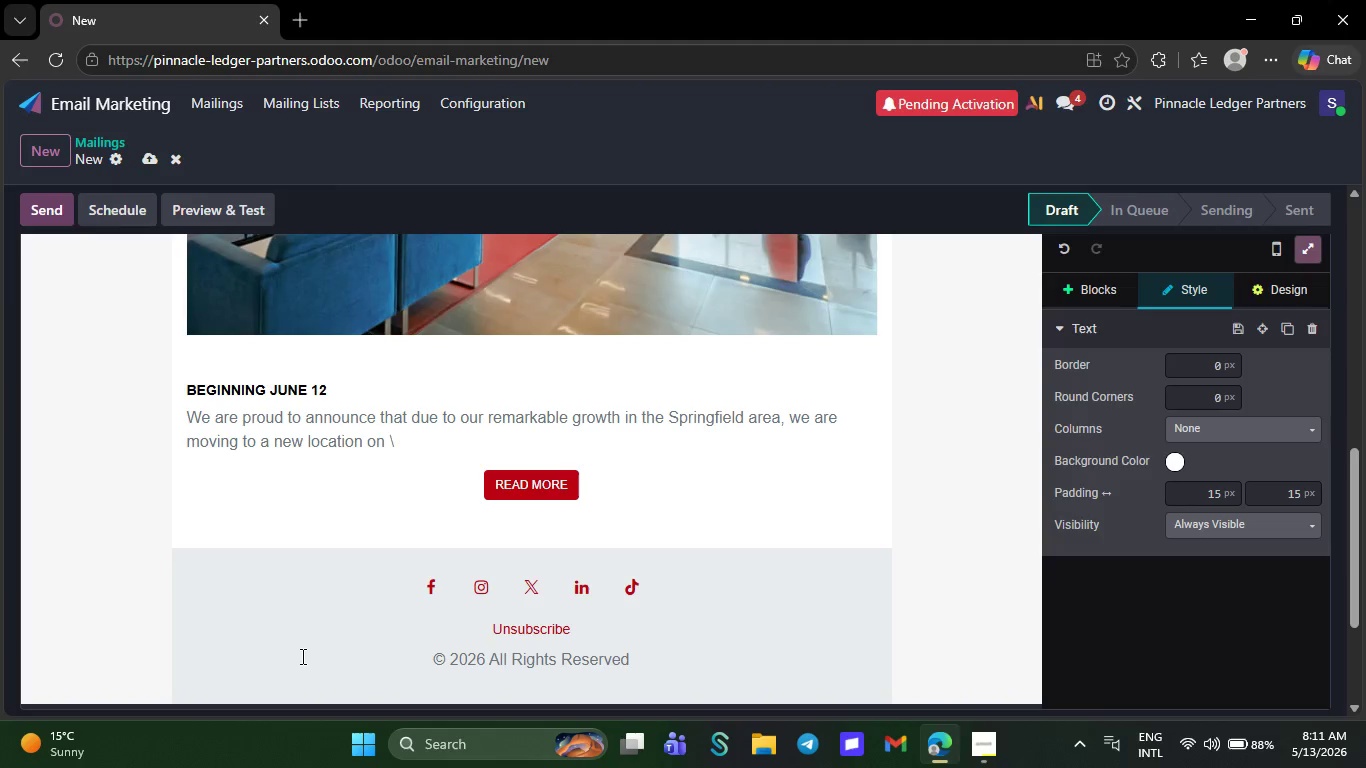 
key(Backspace)
 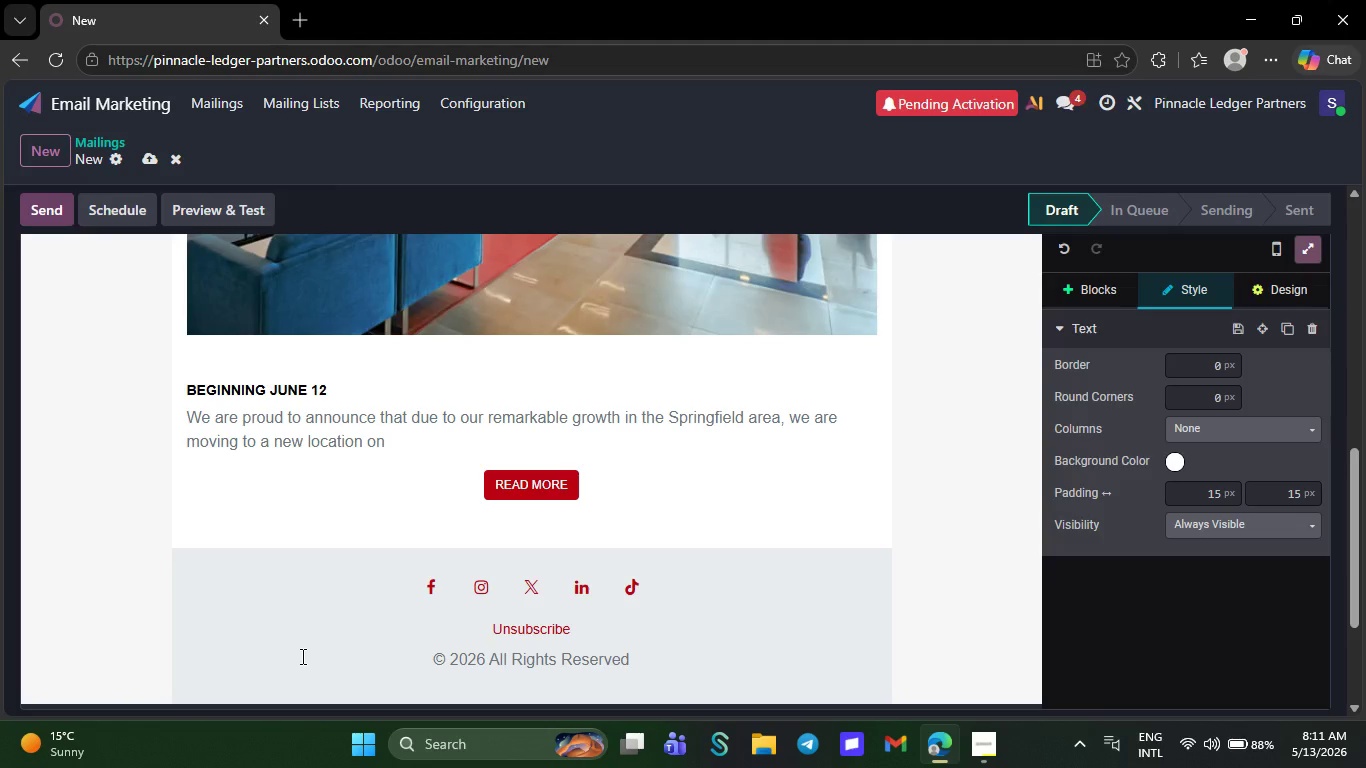 
key(Backspace)
 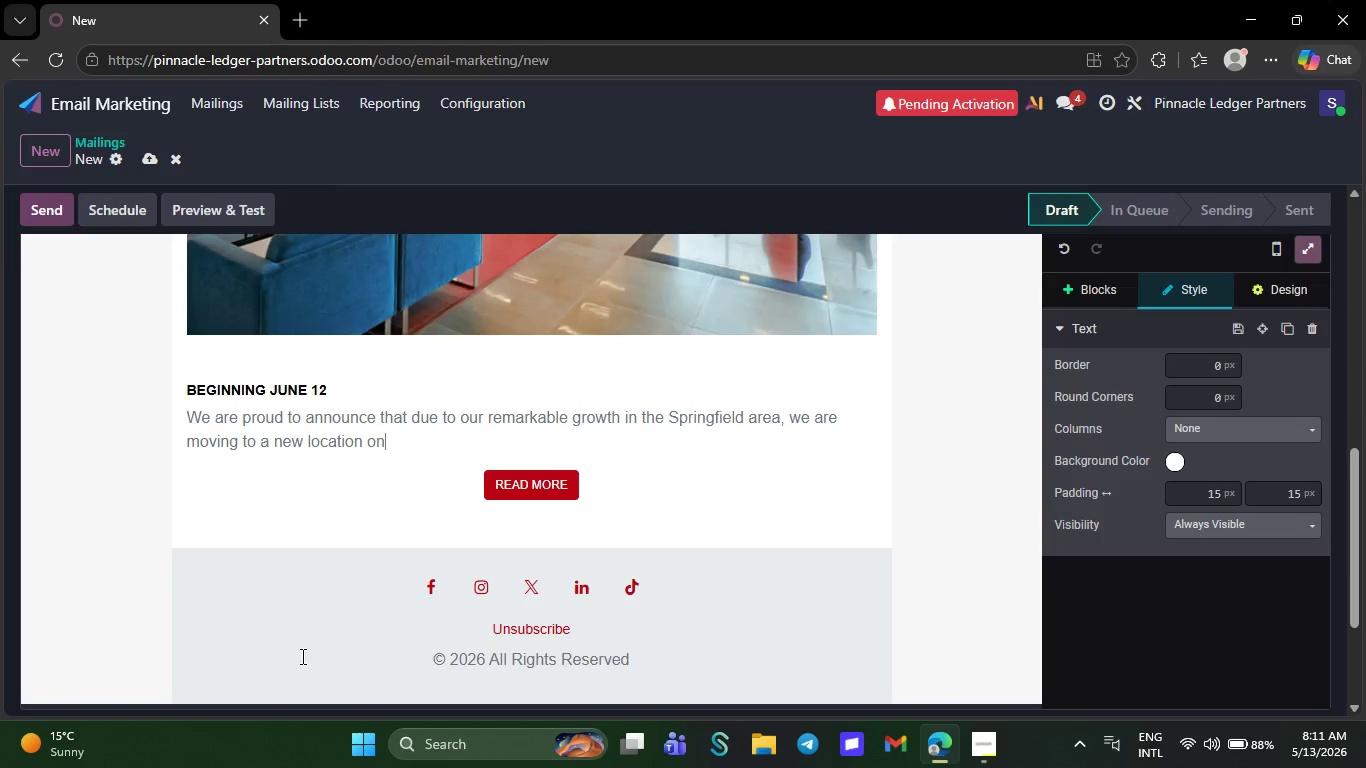 
key(Backspace)
 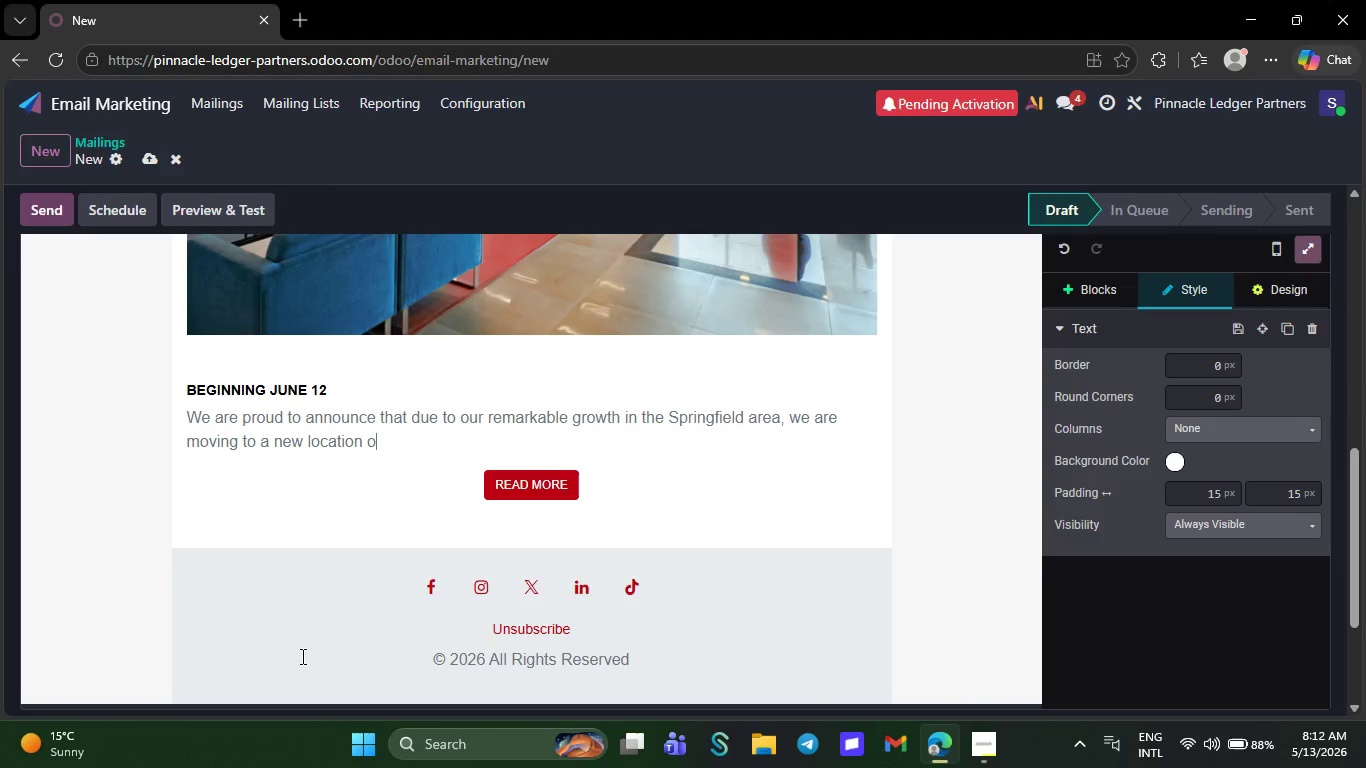 
key(Backspace)
 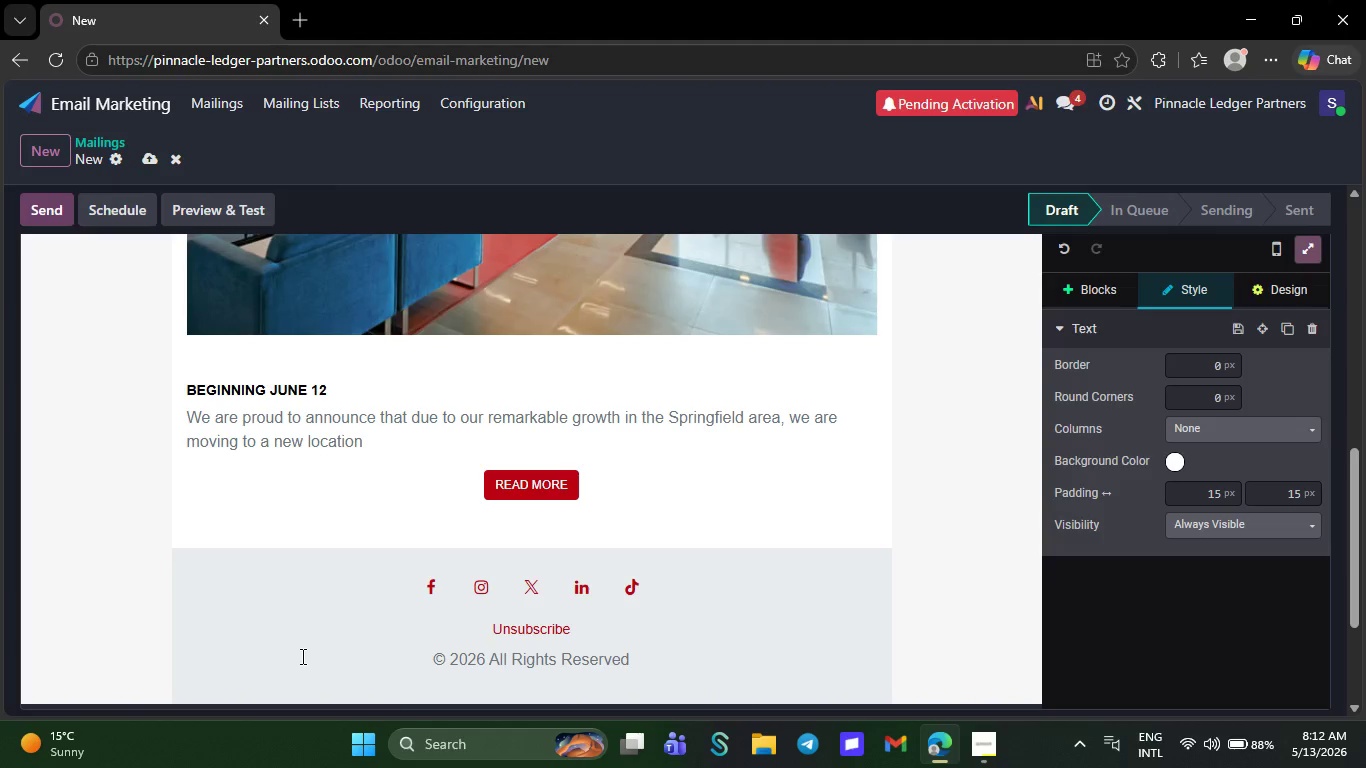 
key(Backspace)
 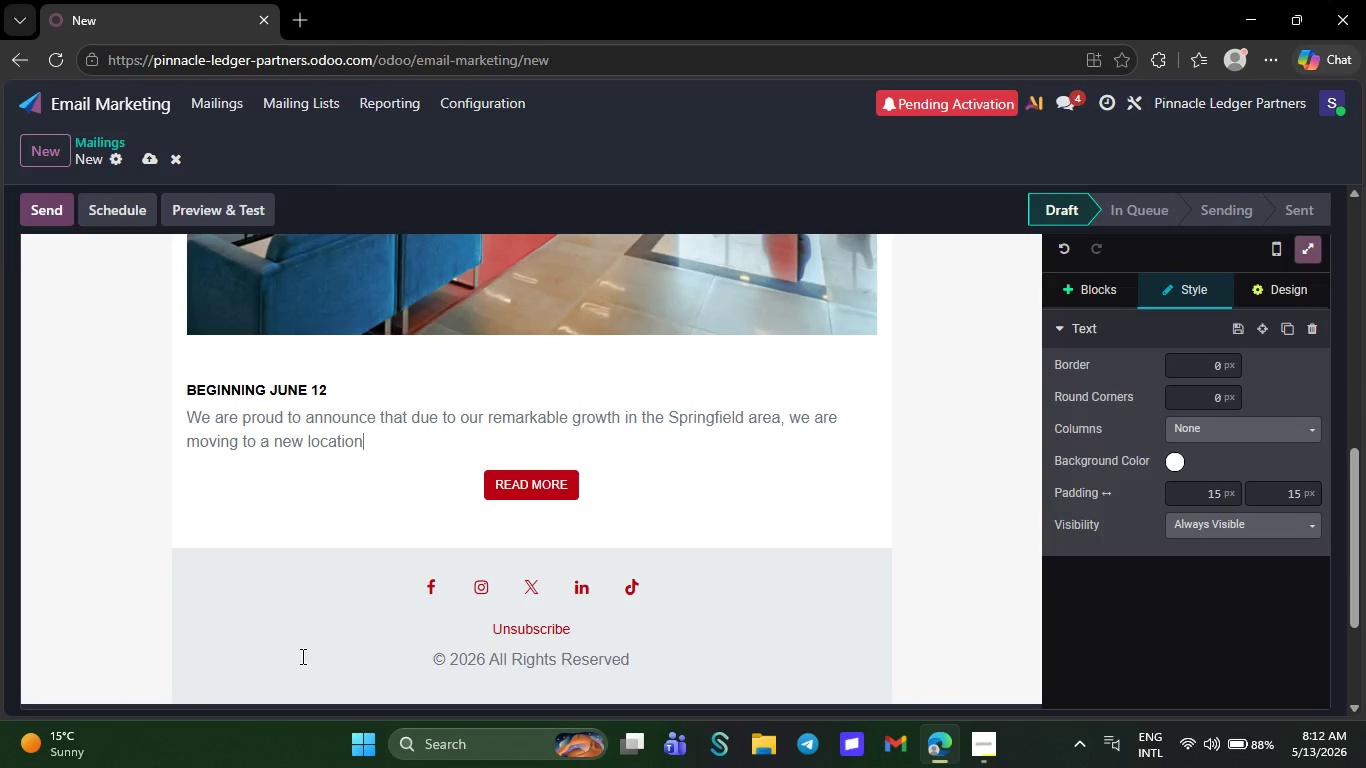 
key(Backspace)
 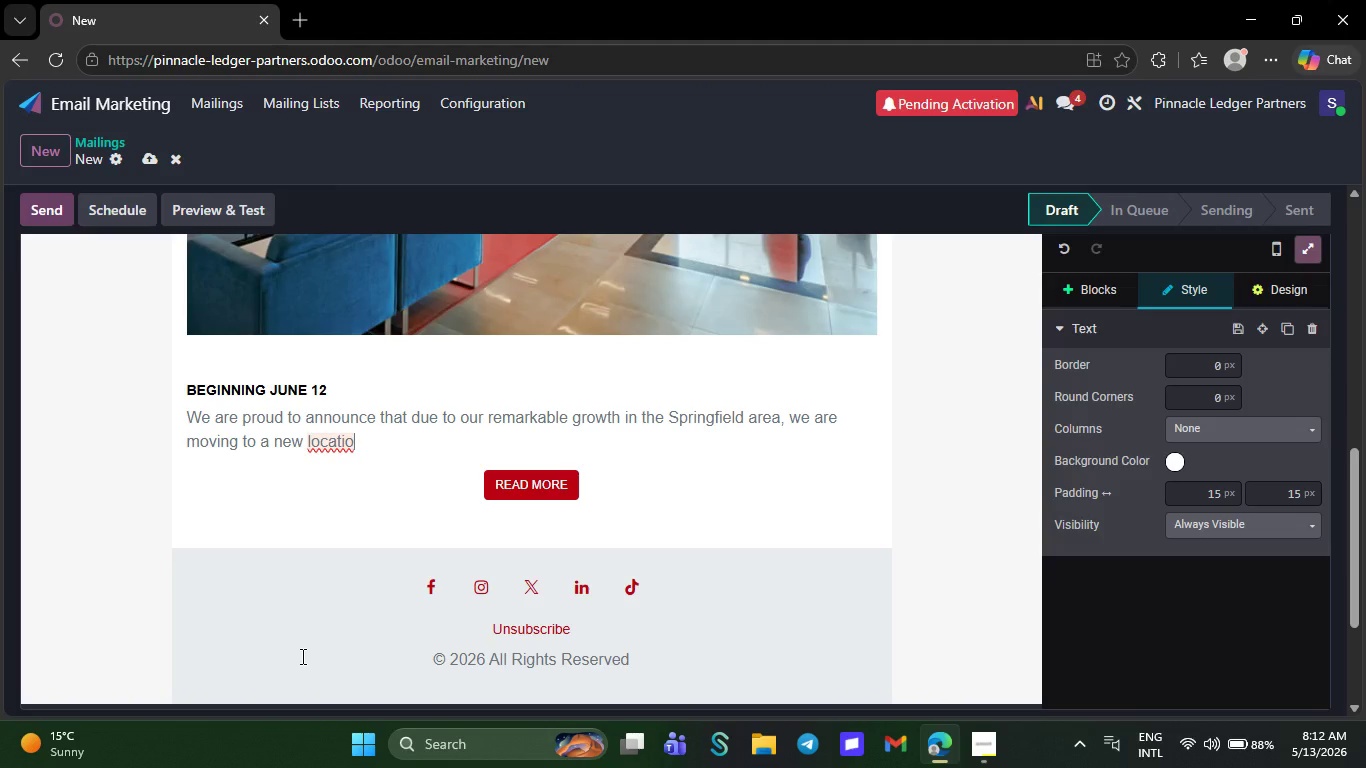 
key(Backspace)
 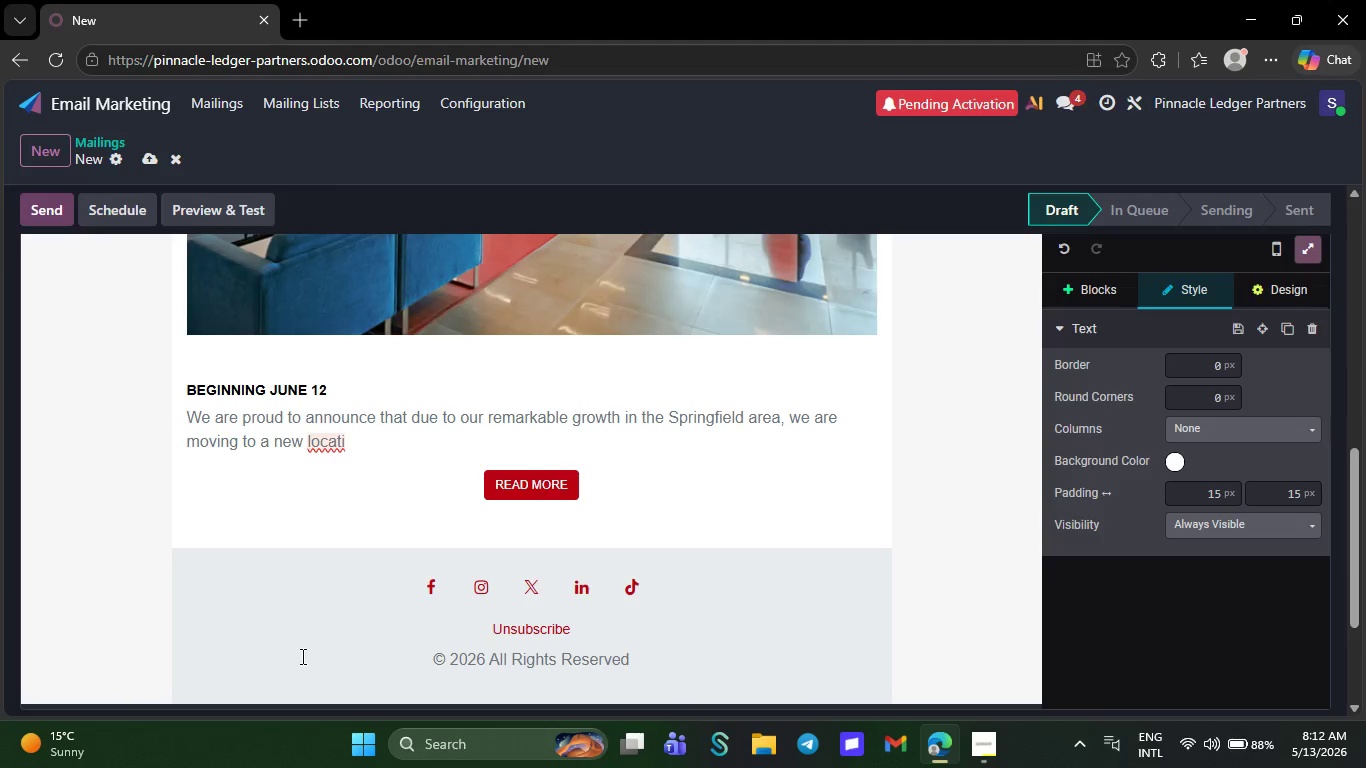 
key(Backspace)
 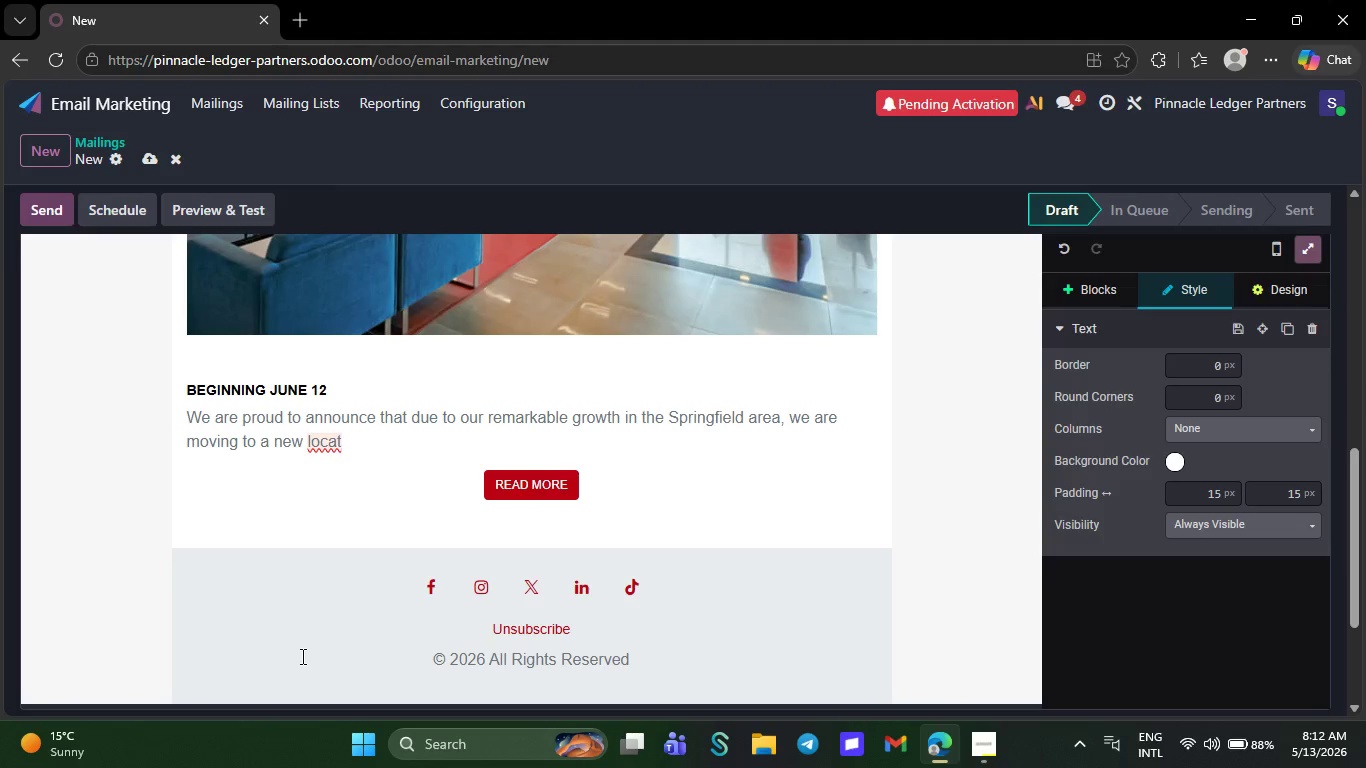 
wait(5.39)
 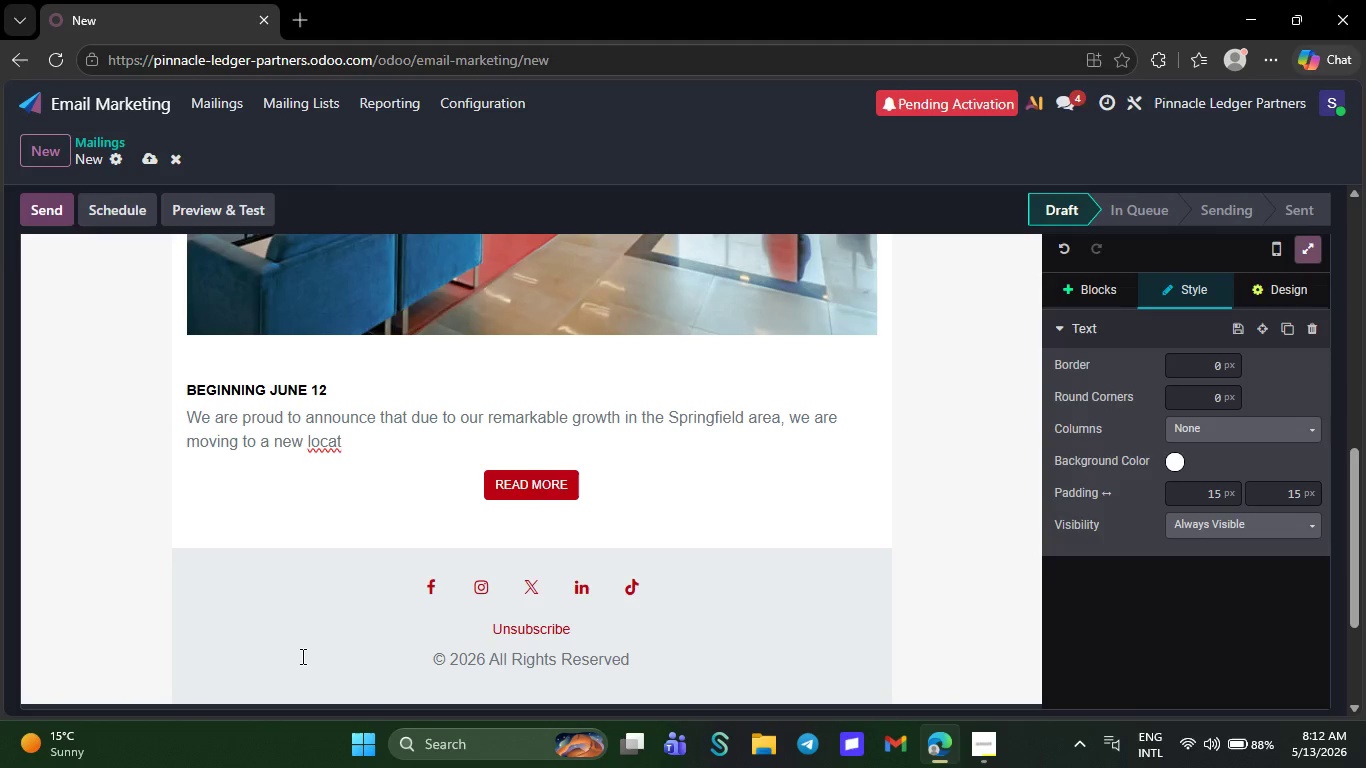 
key(Backspace)
 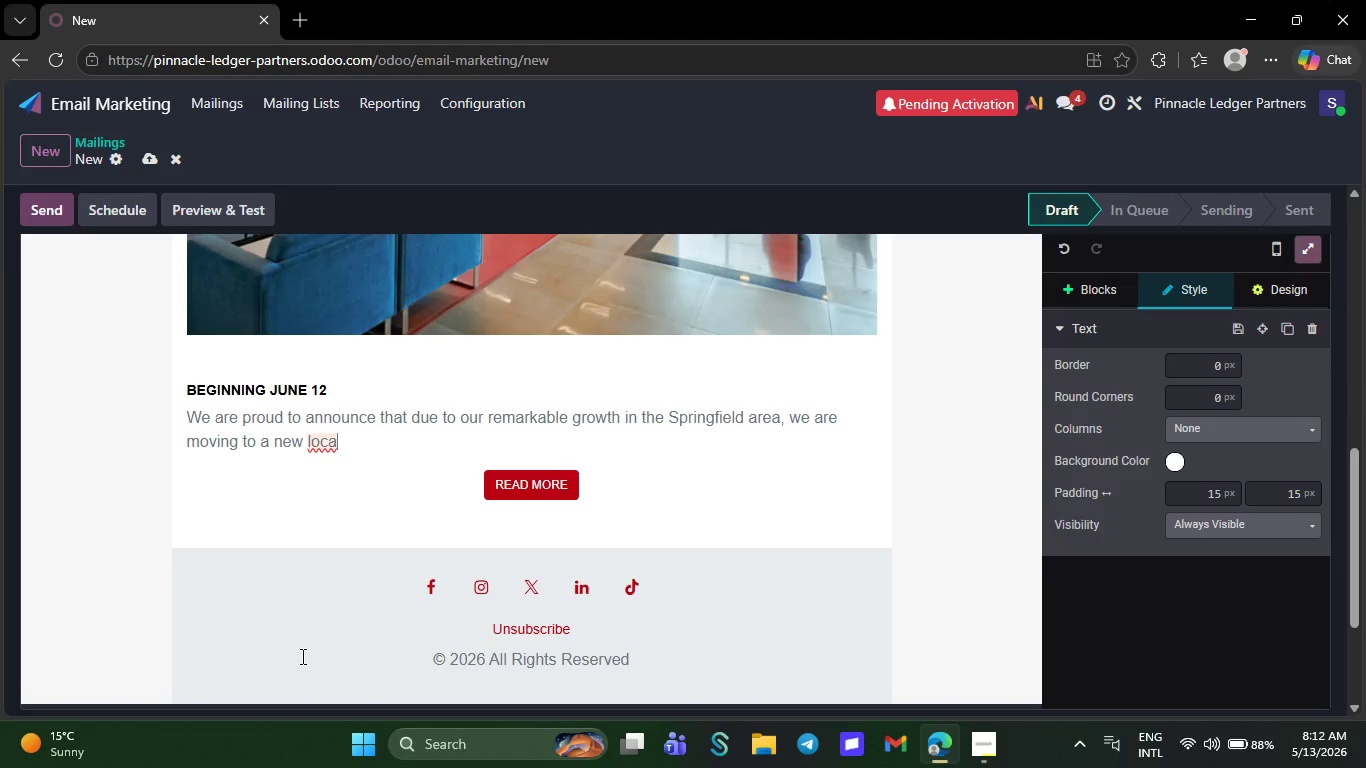 
key(Backspace)
 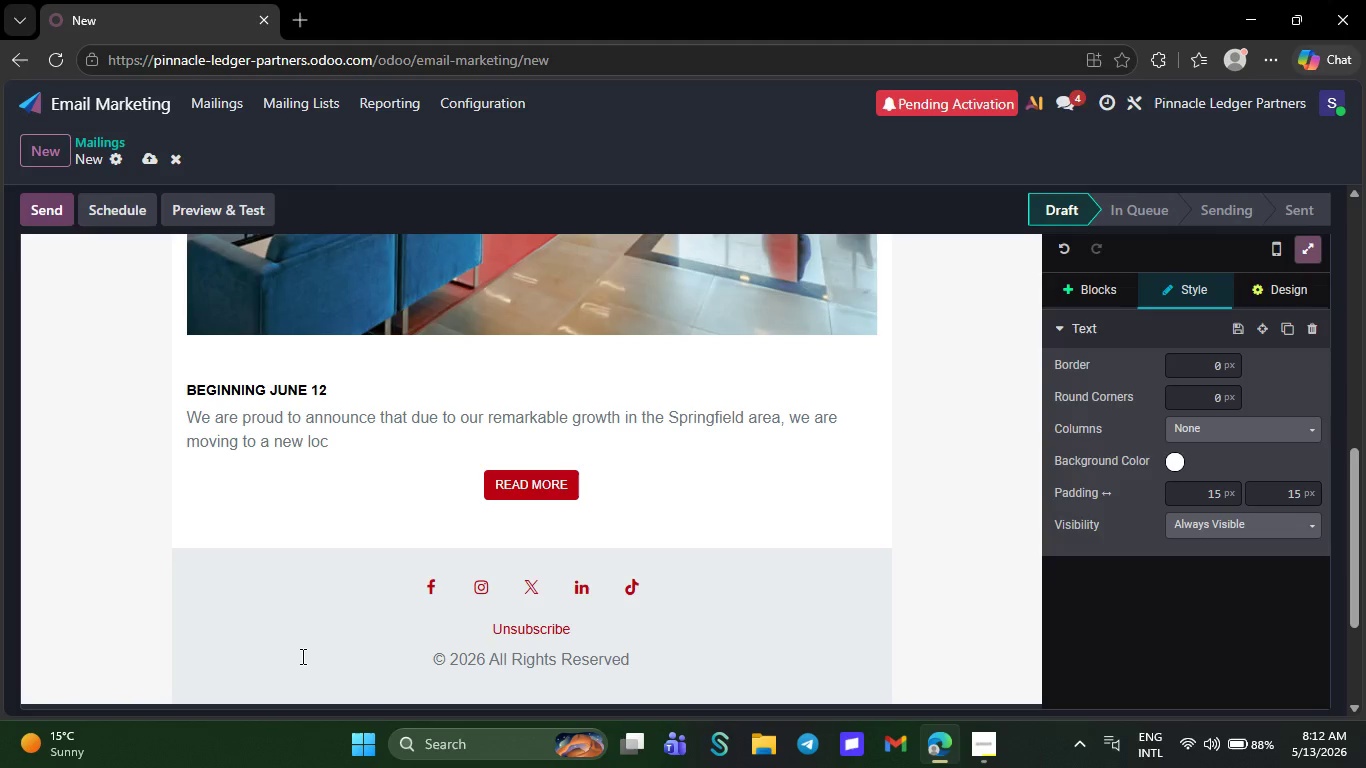 
key(Backspace)
 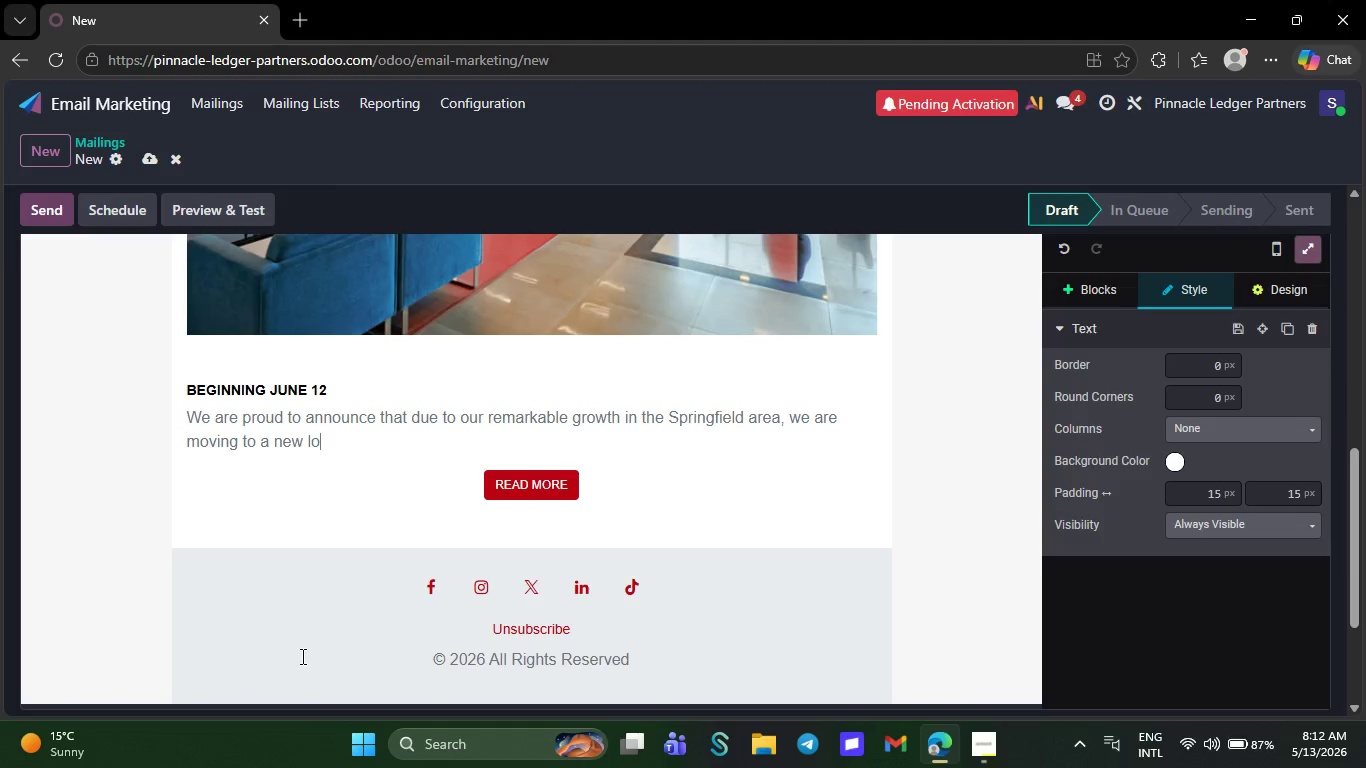 
key(Backspace)
 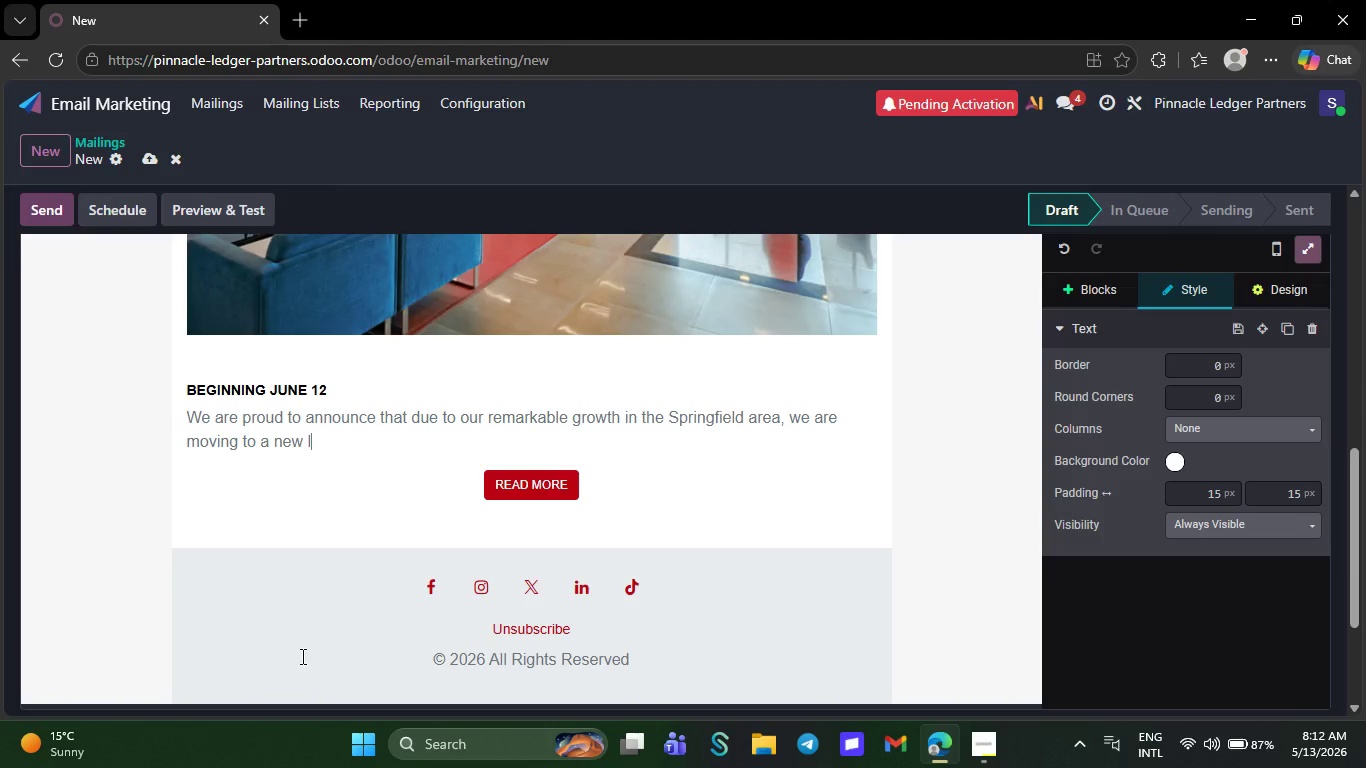 
key(Backspace)
 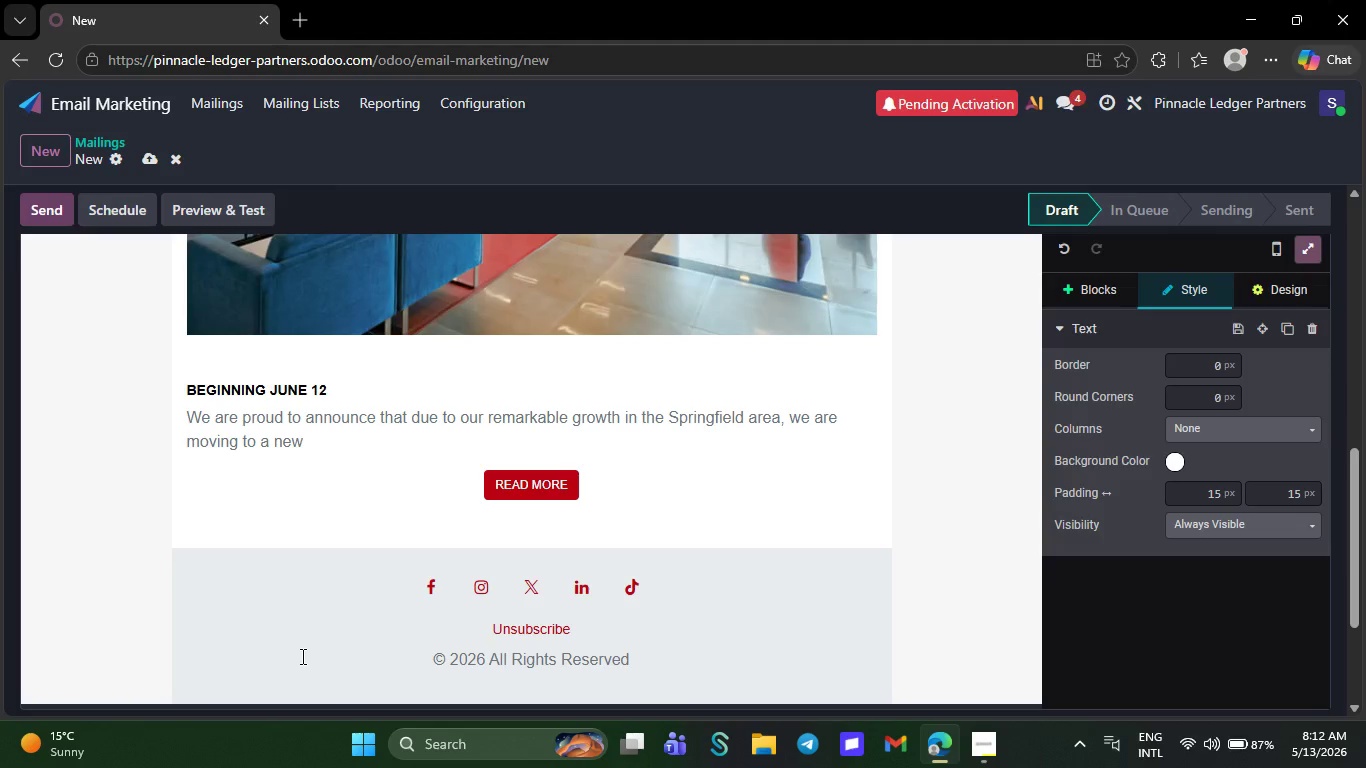 
key(Backspace)
 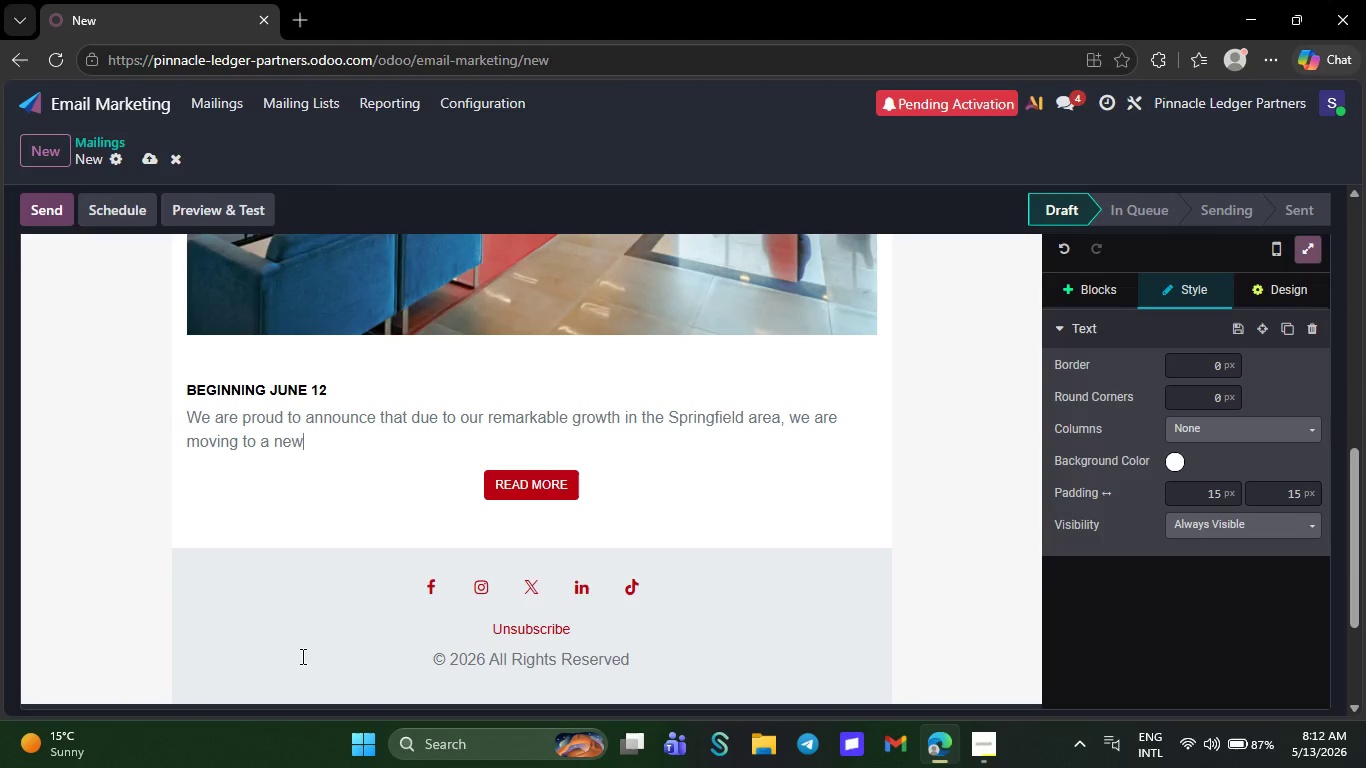 
key(Backspace)
 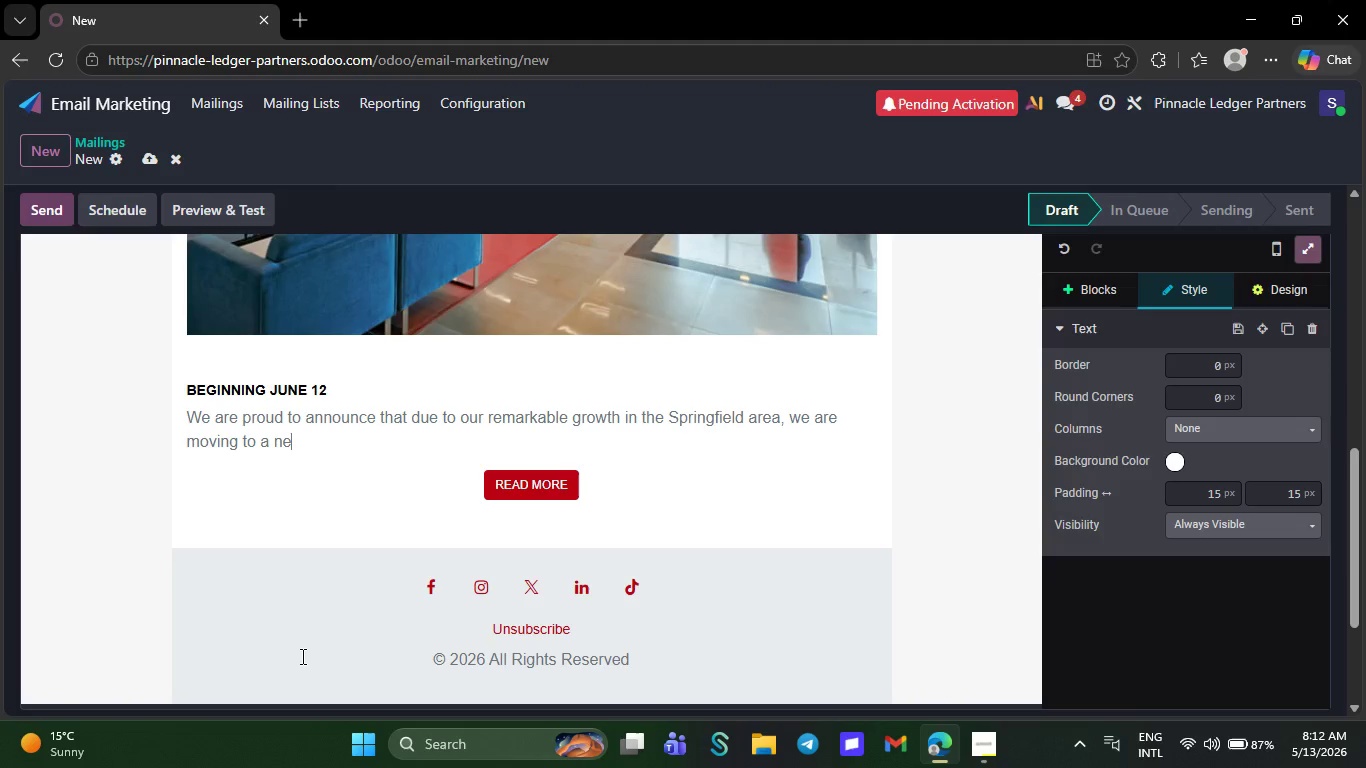 
key(Backspace)
 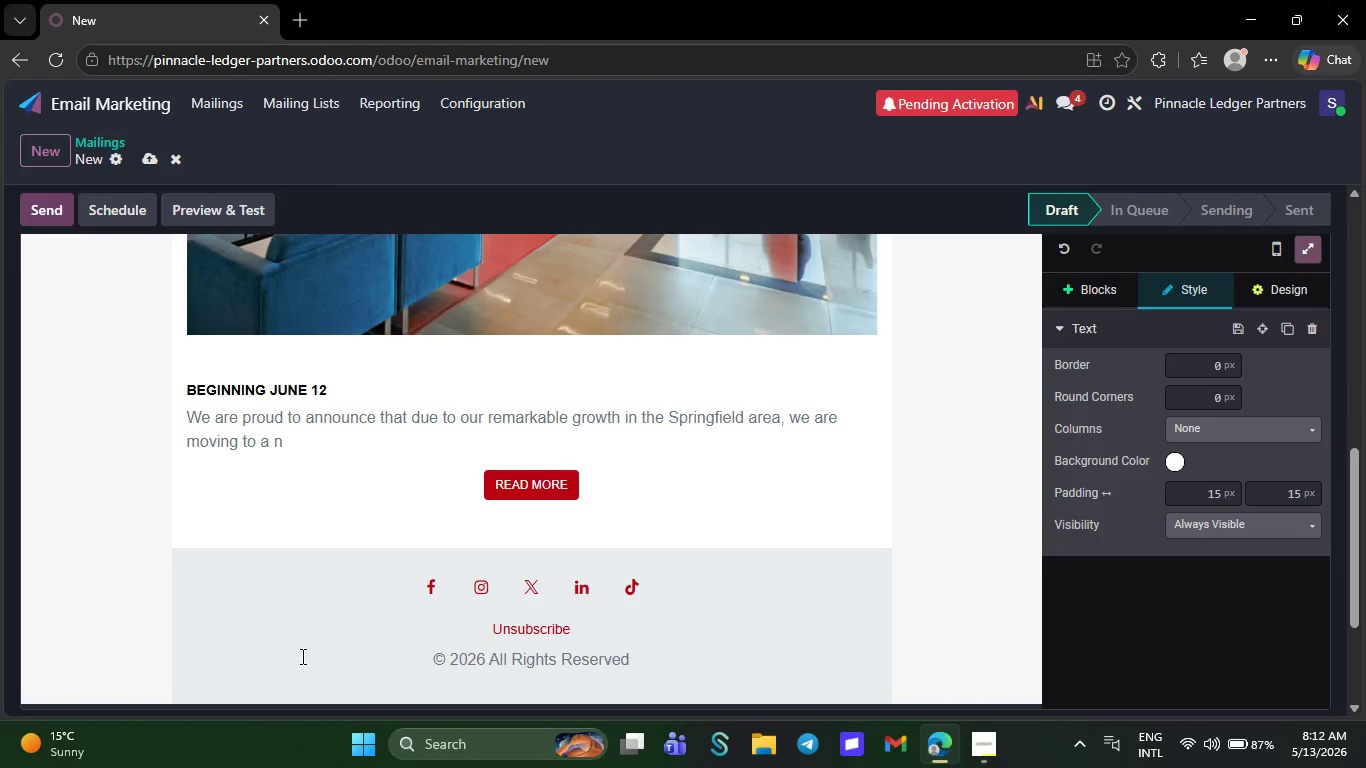 
key(Backspace)
 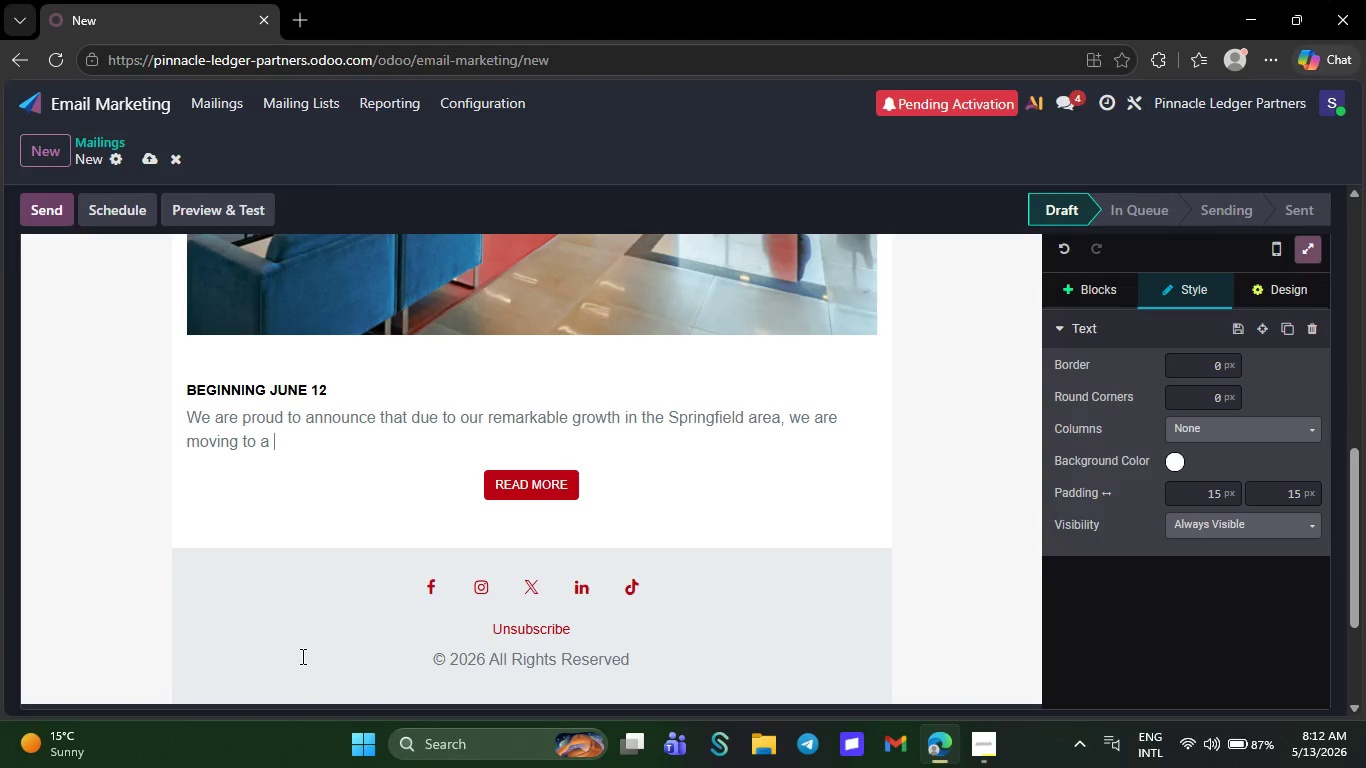 
key(Backspace)
 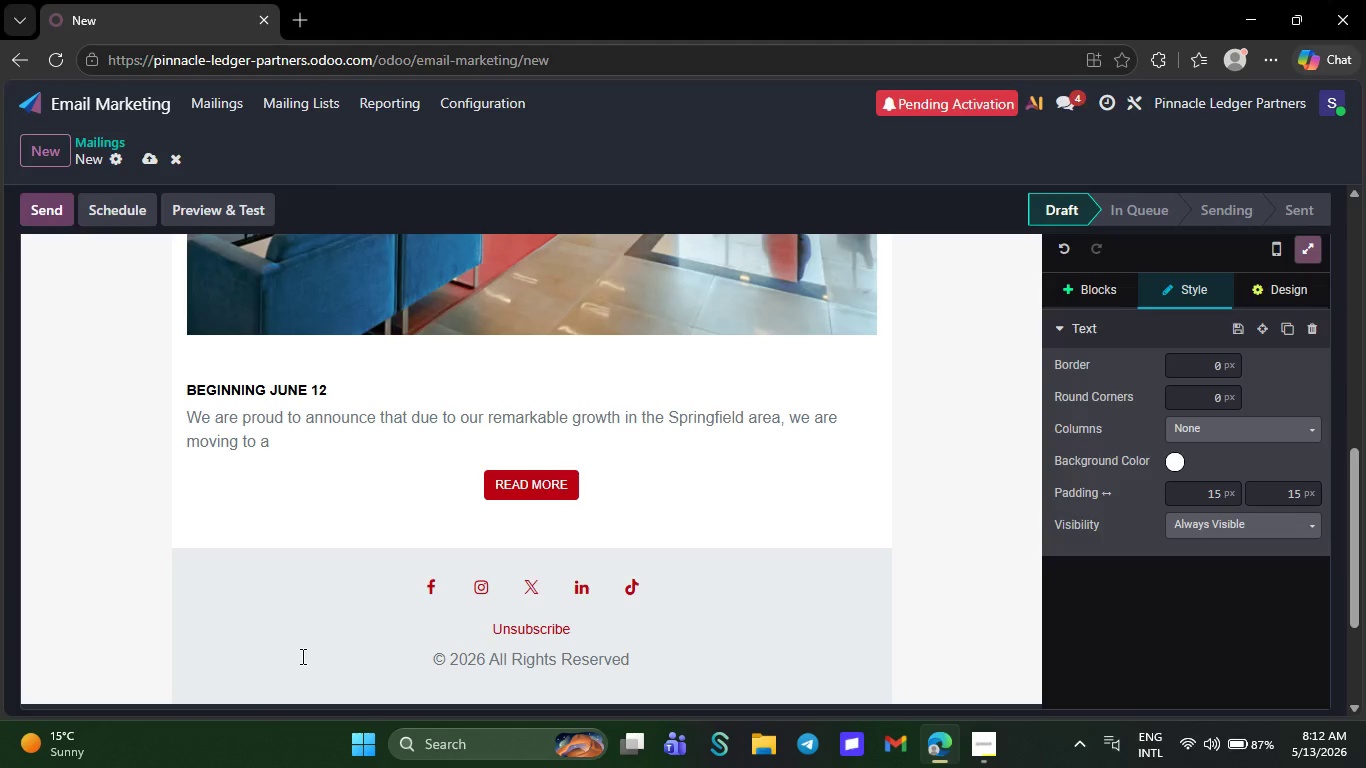 
key(Backspace)
 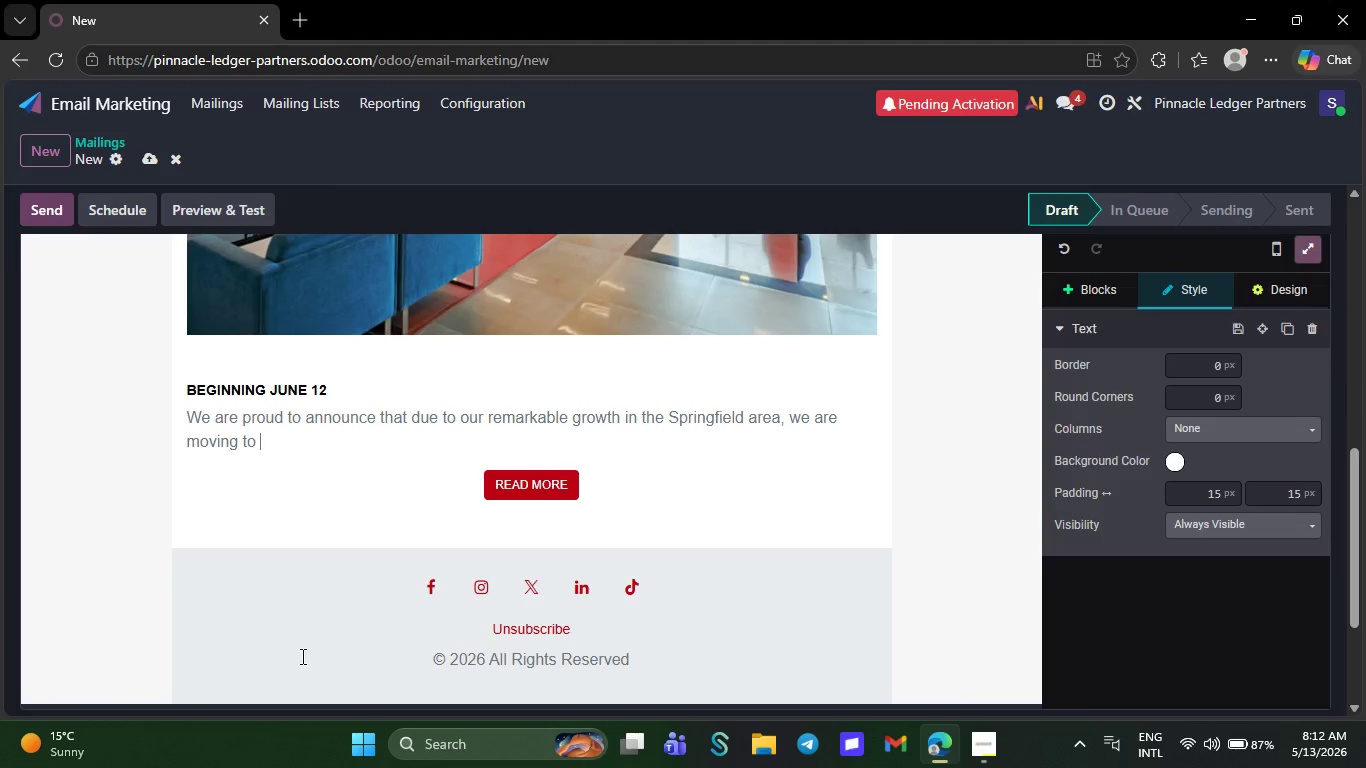 
key(Backspace)
 